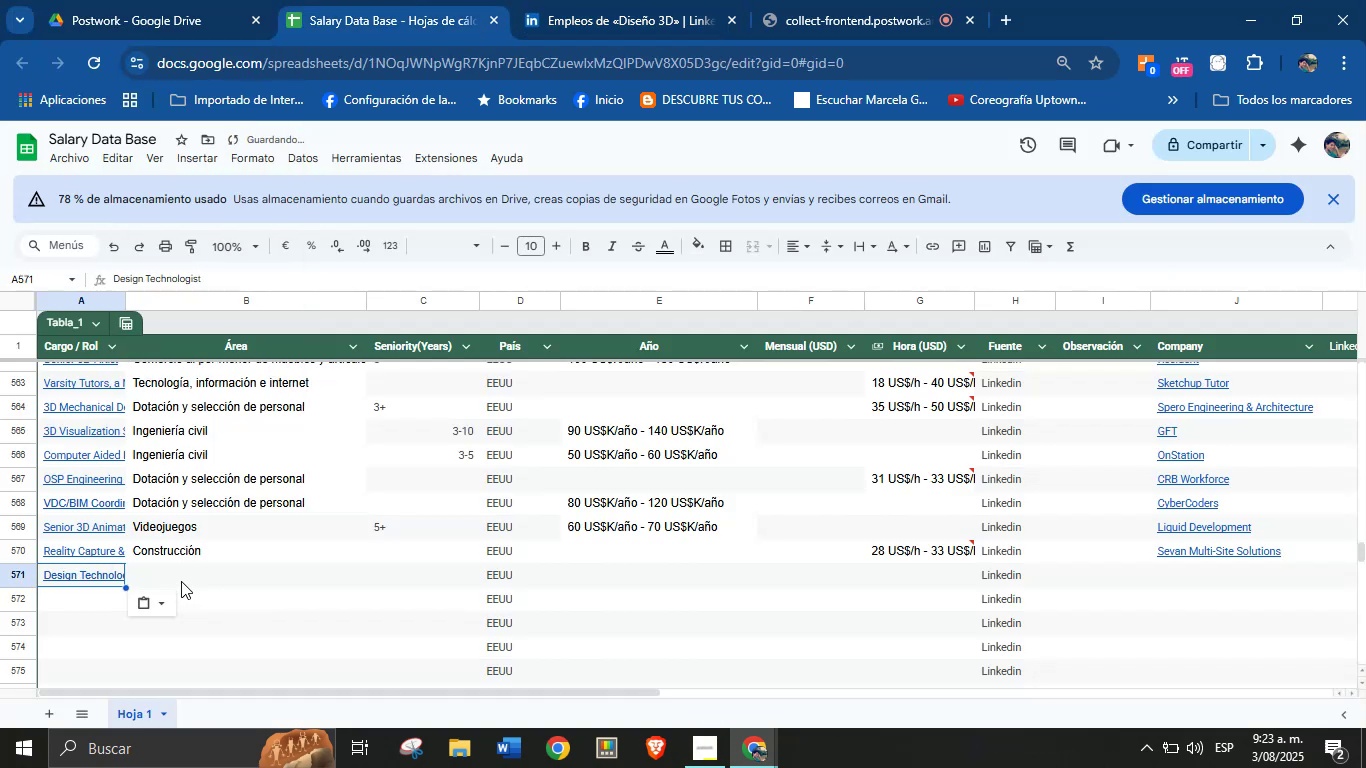 
key(Meta+MetaLeft)
 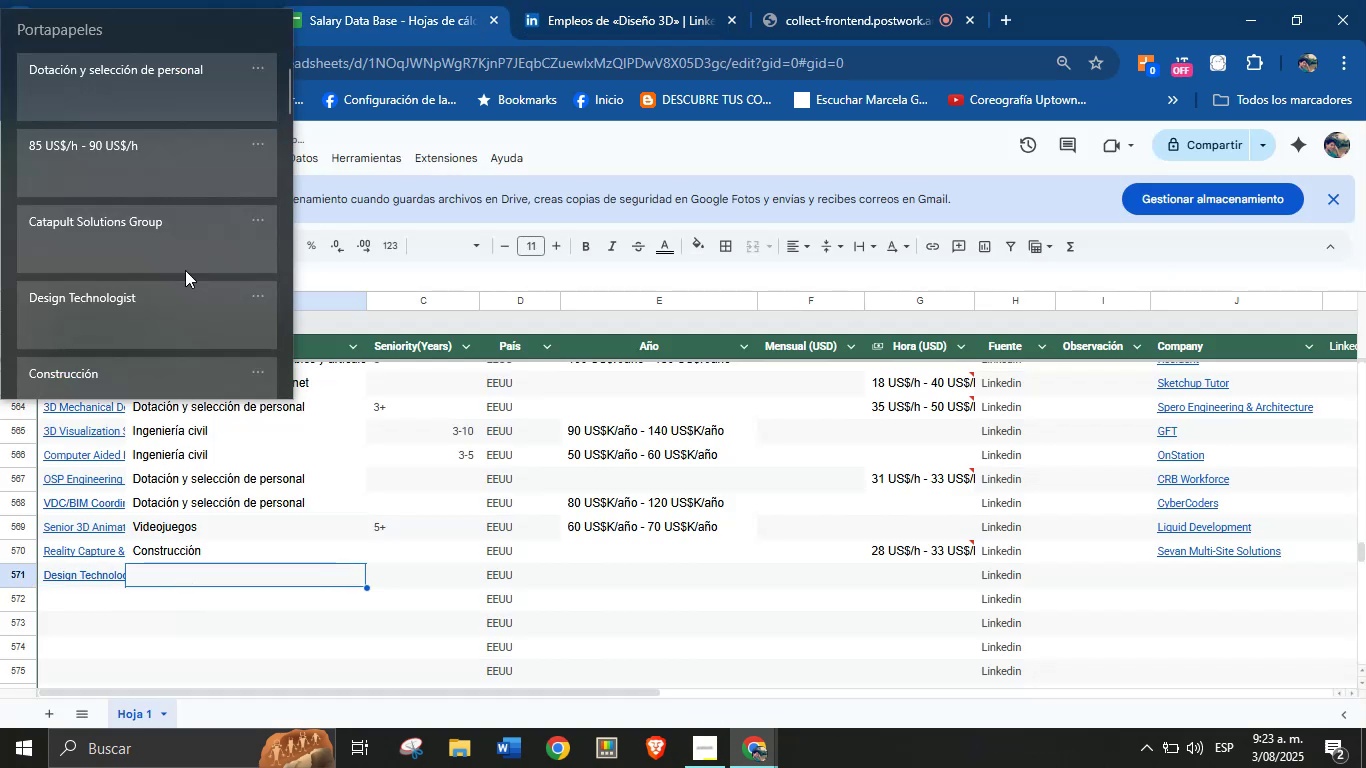 
key(Meta+MetaLeft)
 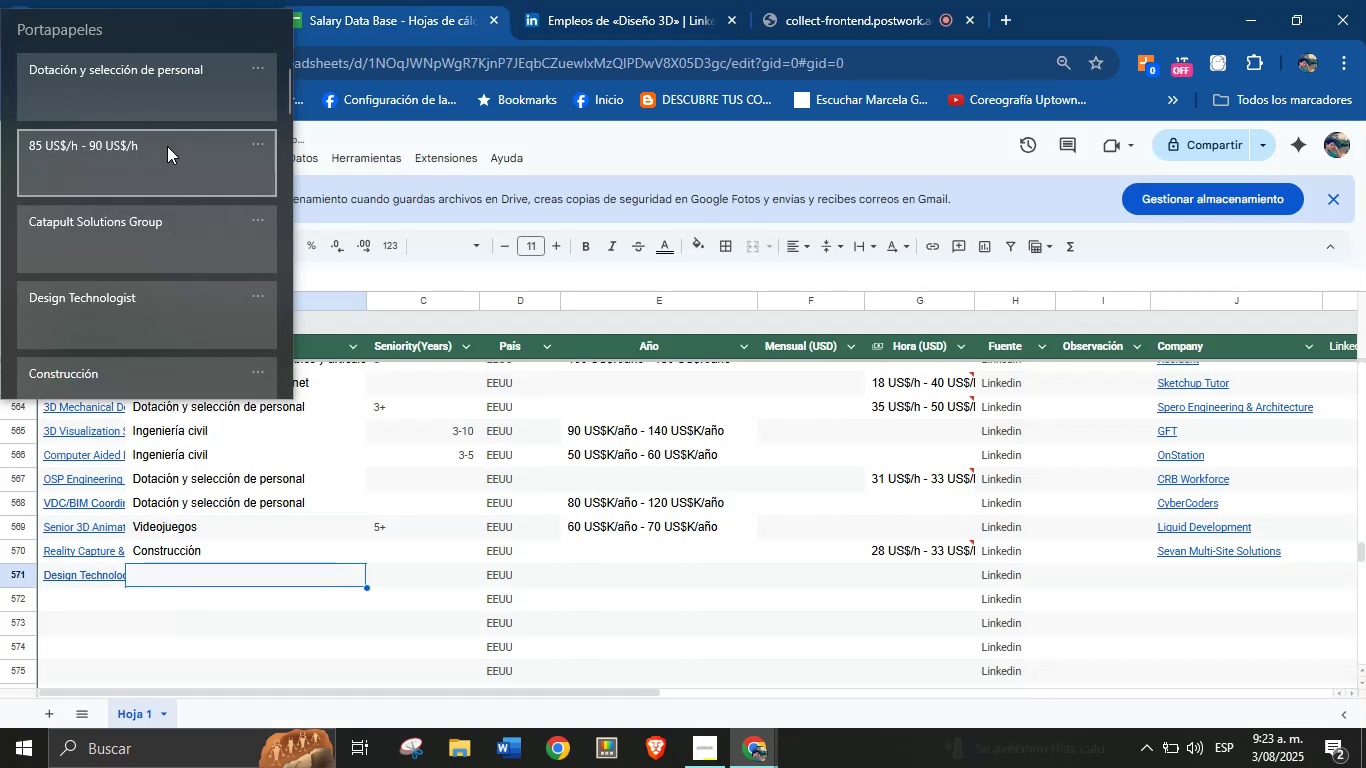 
key(Meta+V)
 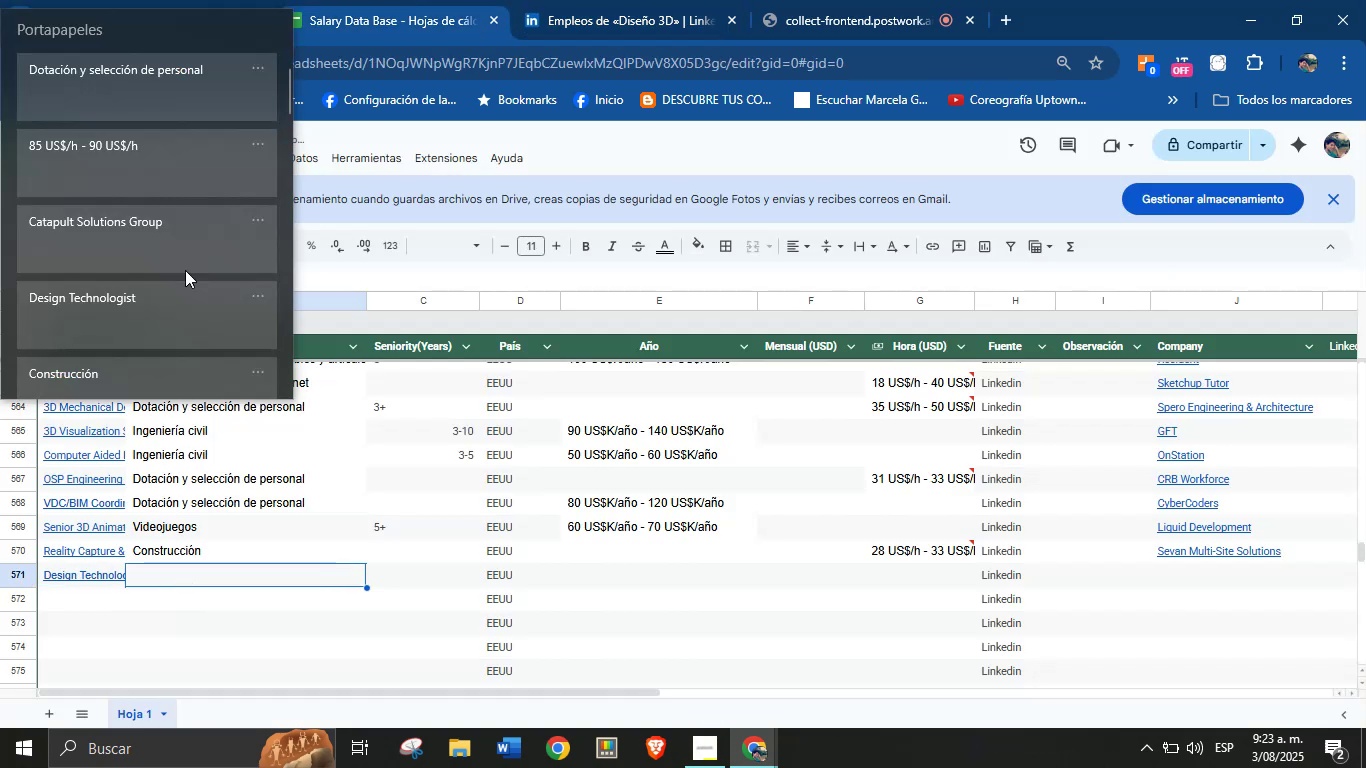 
left_click([163, 88])
 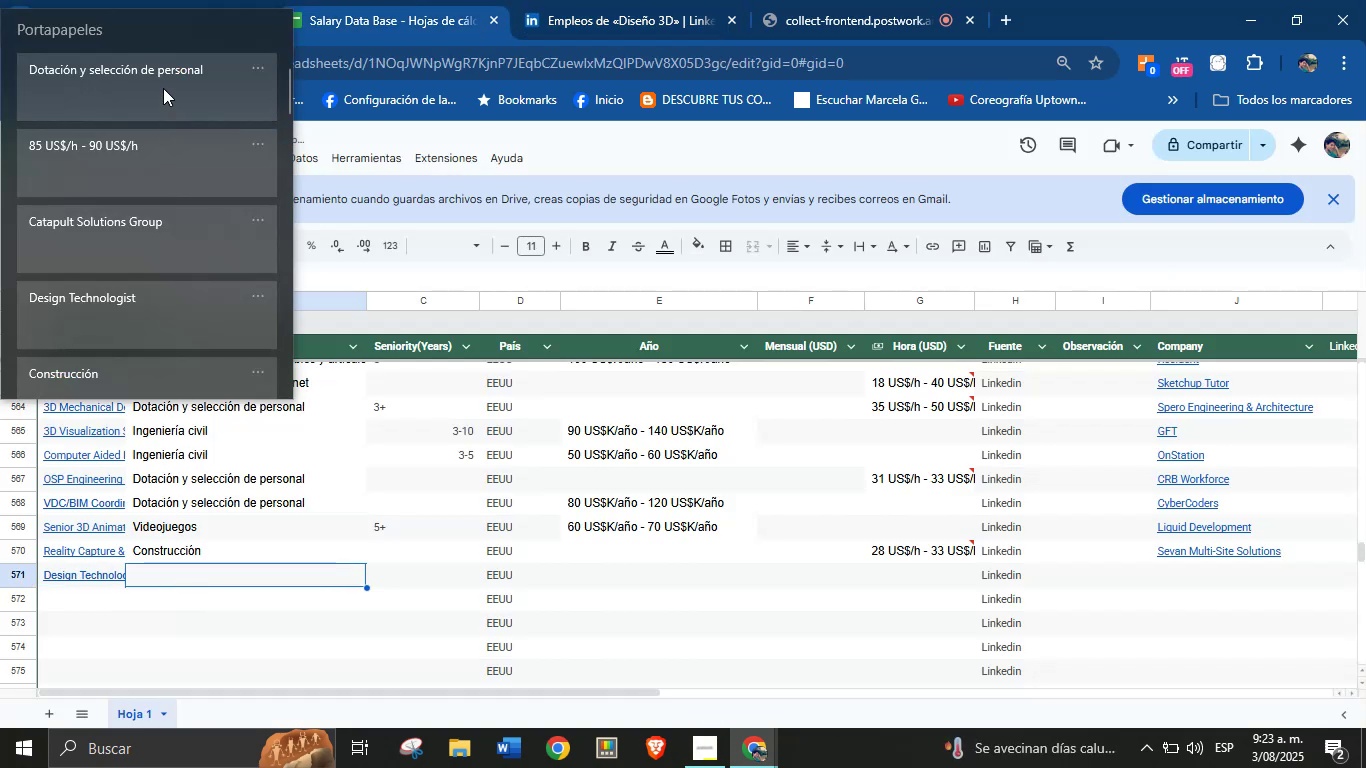 
key(Control+ControlLeft)
 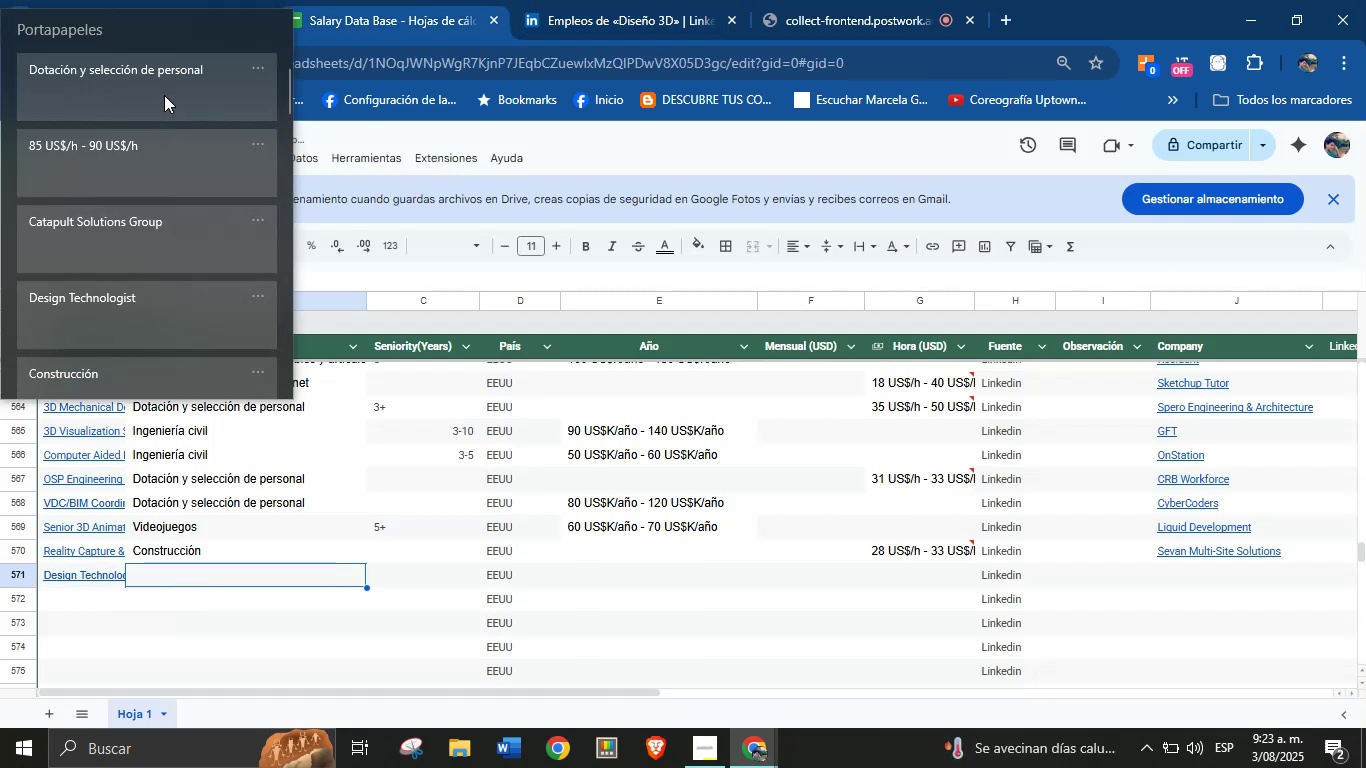 
key(Control+V)
 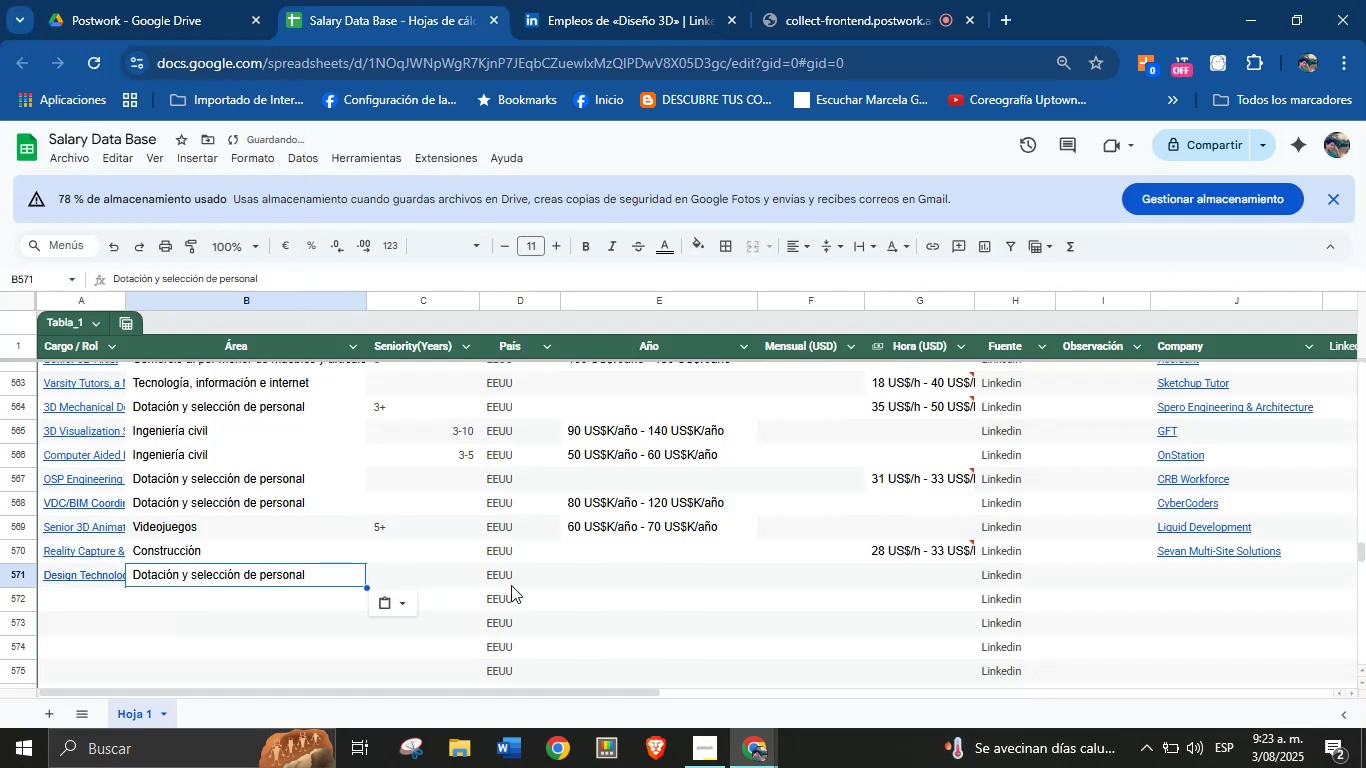 
left_click([617, 579])
 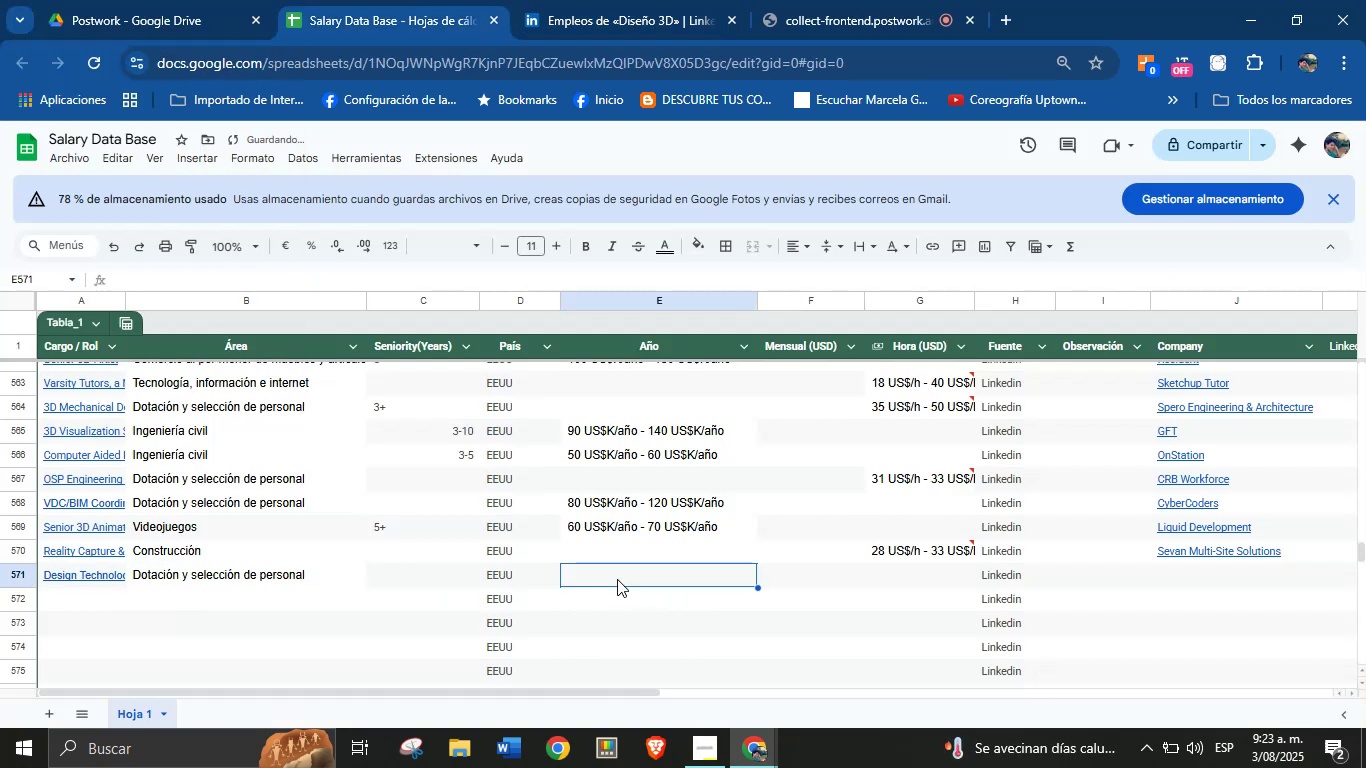 
key(Meta+MetaLeft)
 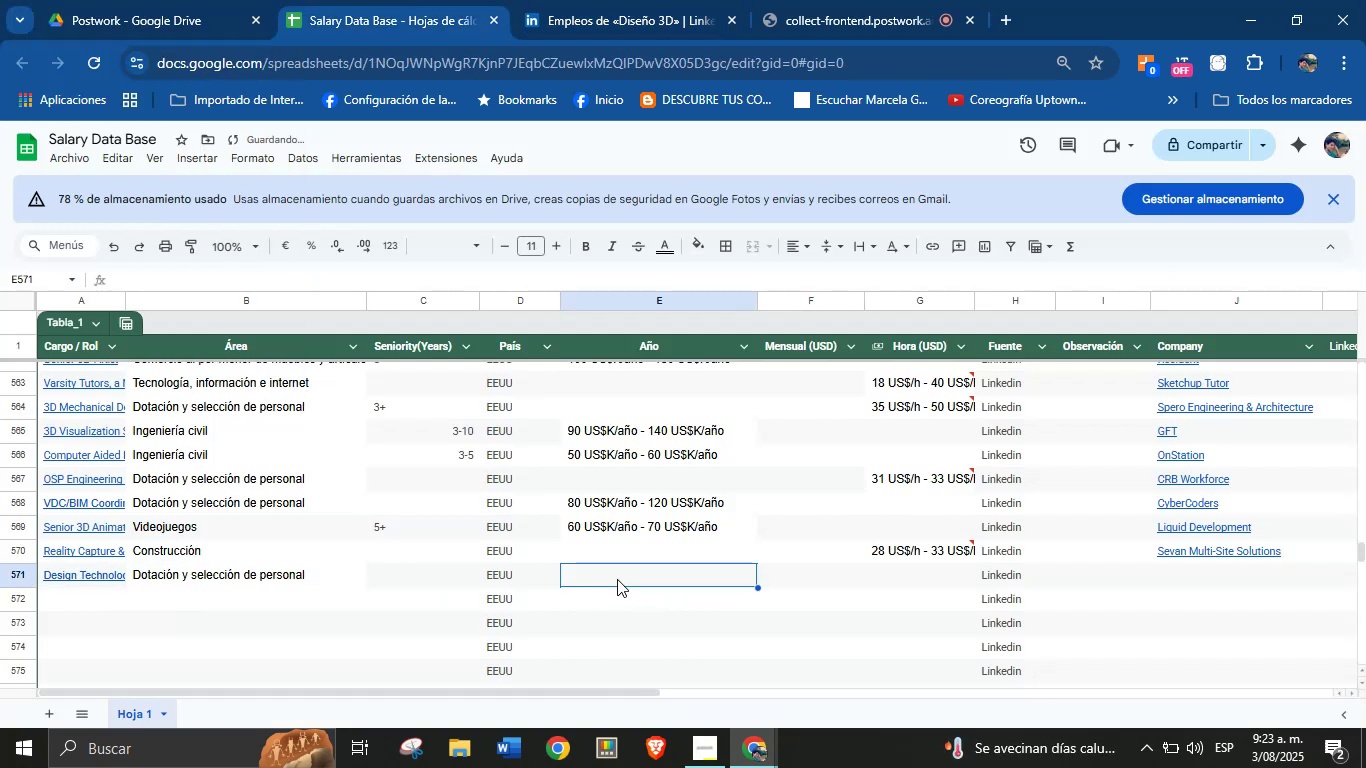 
key(Meta+MetaLeft)
 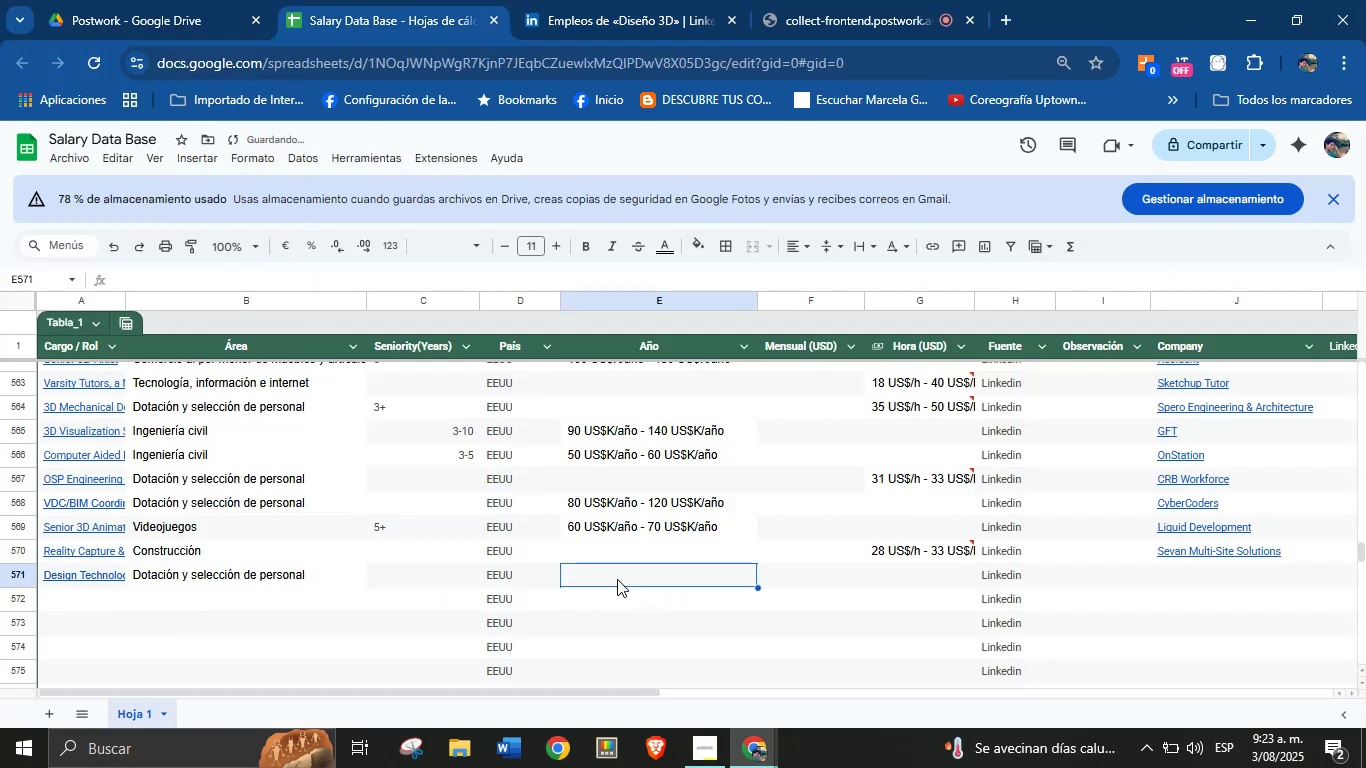 
key(Meta+V)
 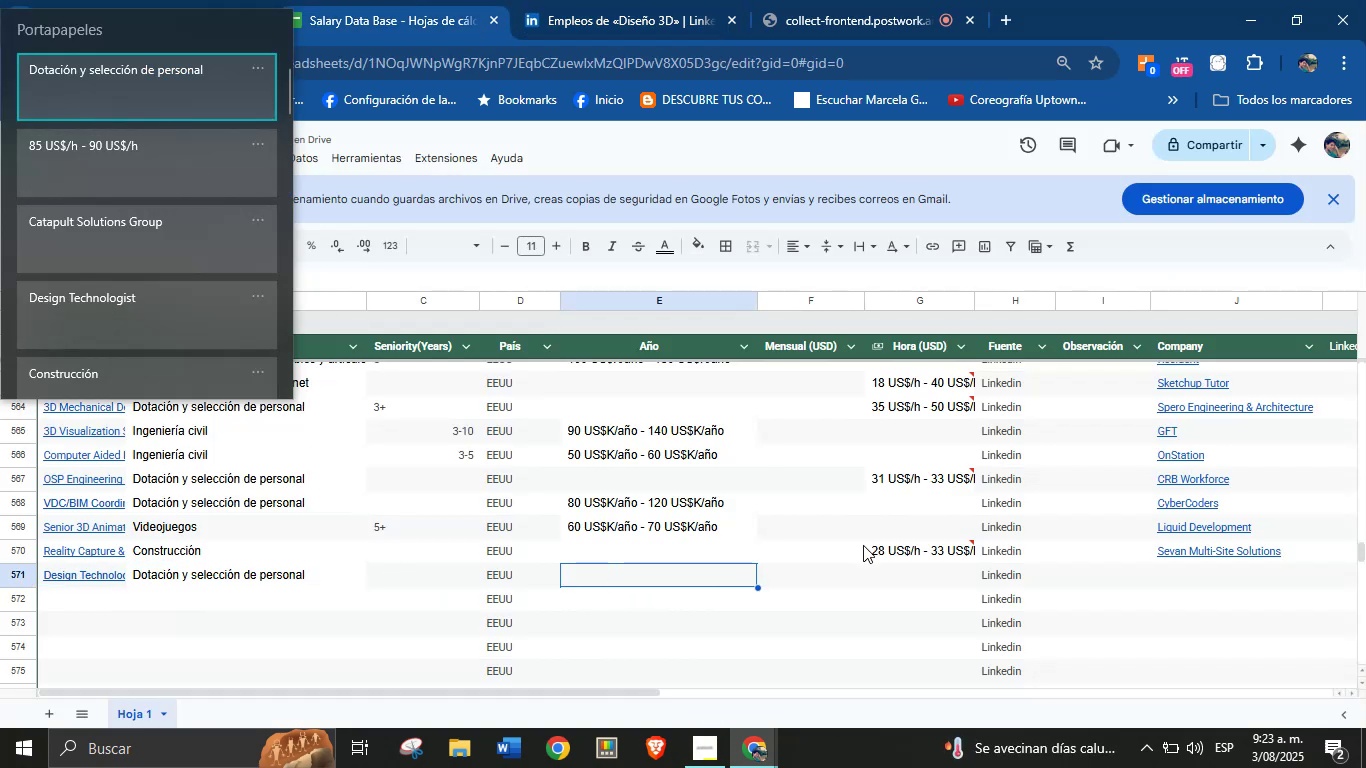 
double_click([898, 580])
 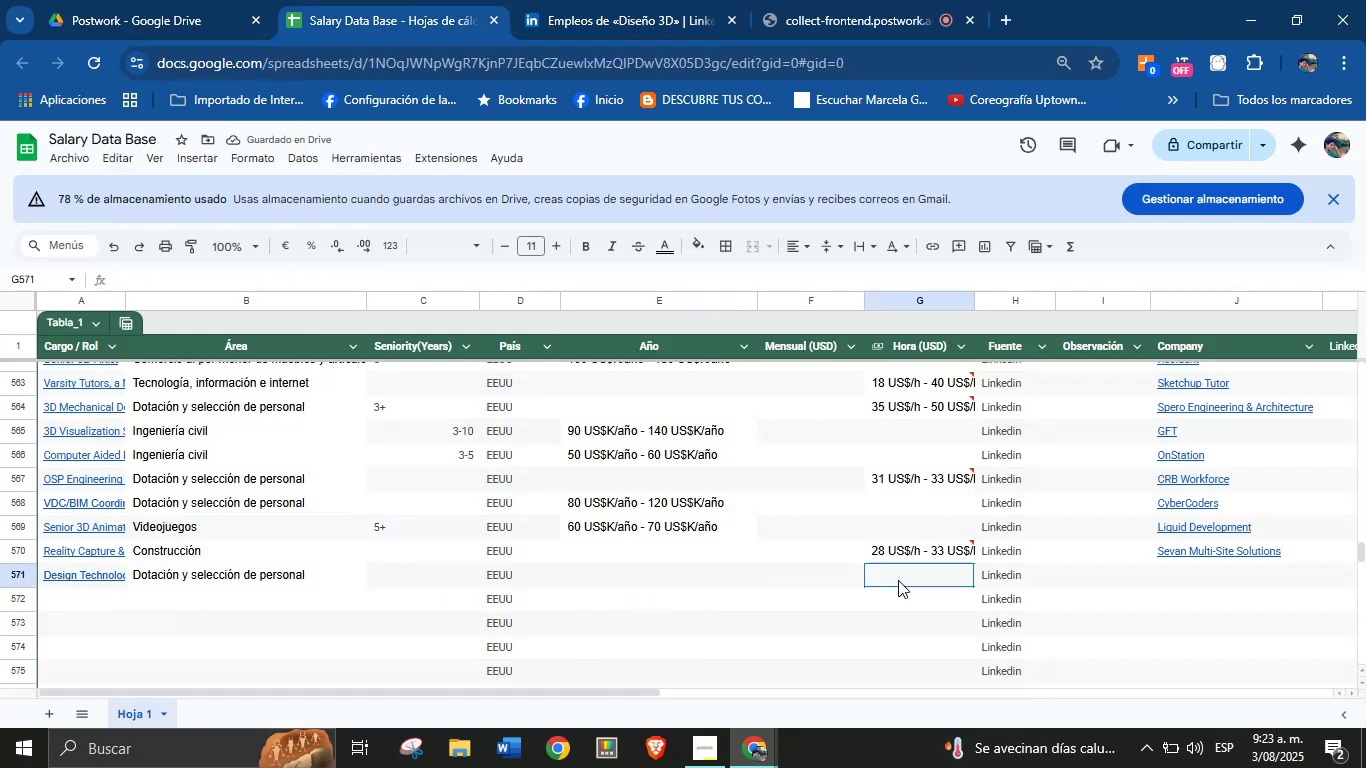 
key(Meta+MetaLeft)
 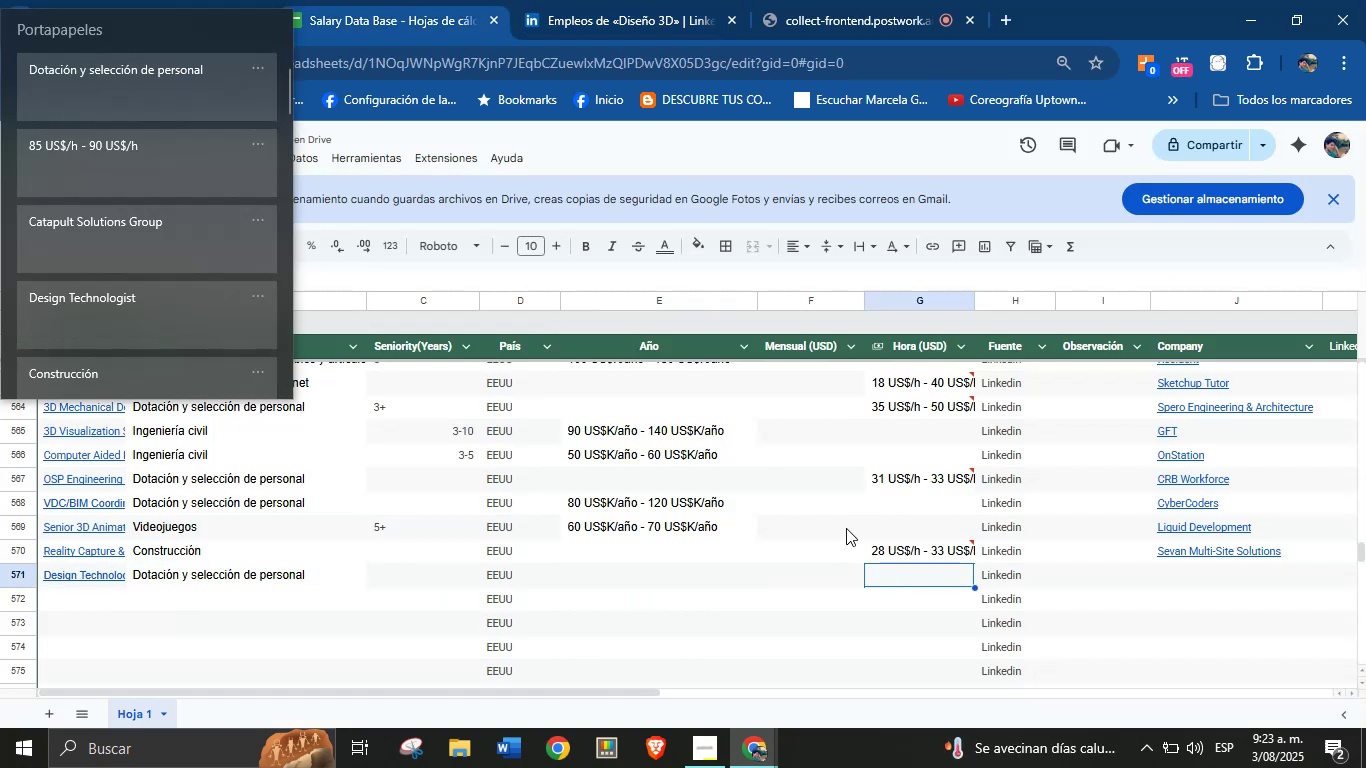 
key(Meta+MetaLeft)
 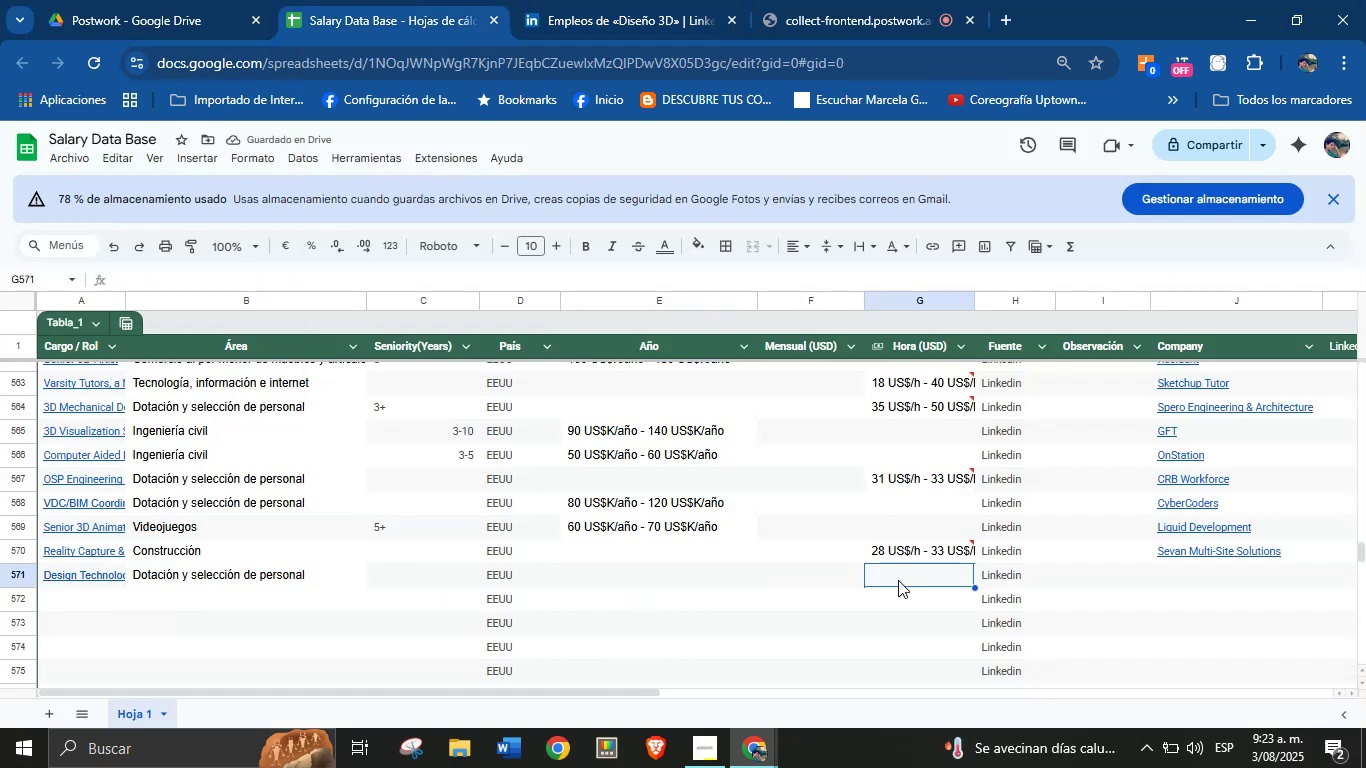 
key(Meta+V)
 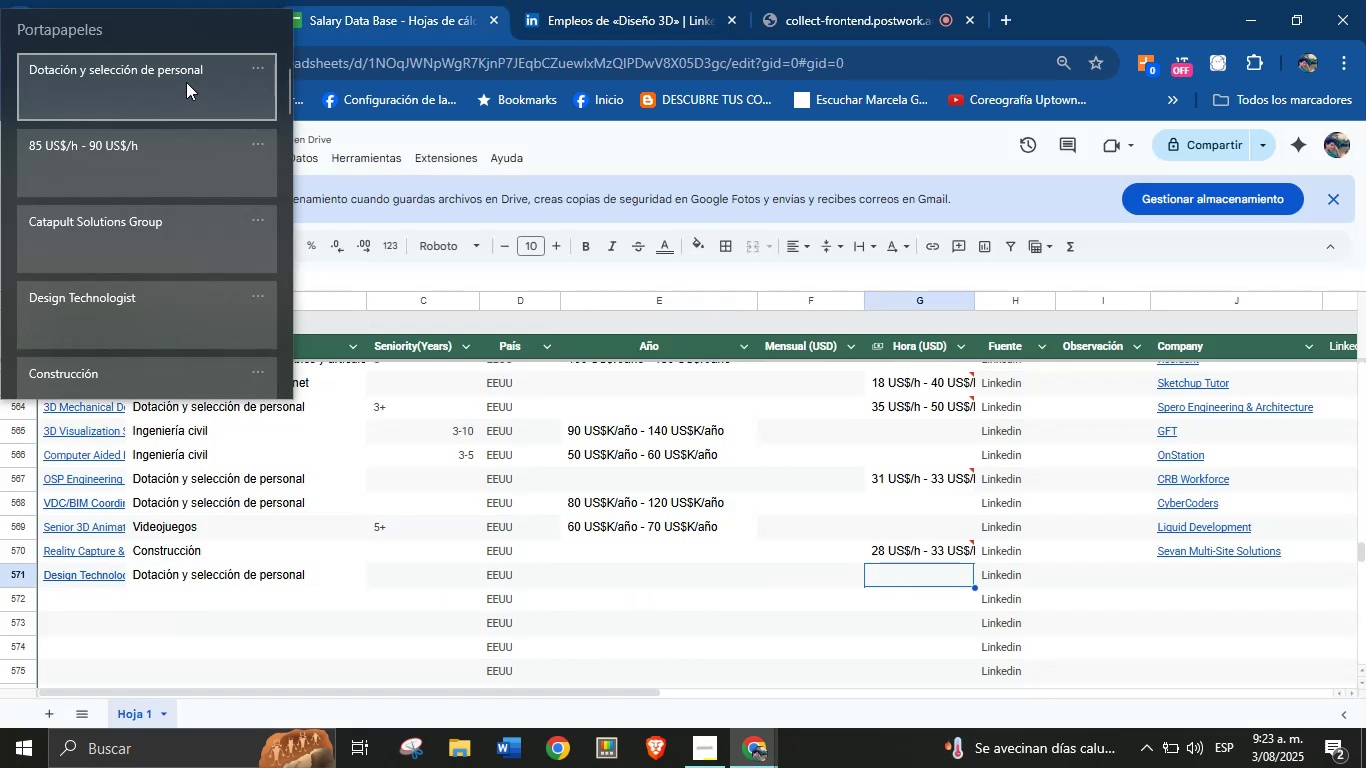 
left_click([120, 164])
 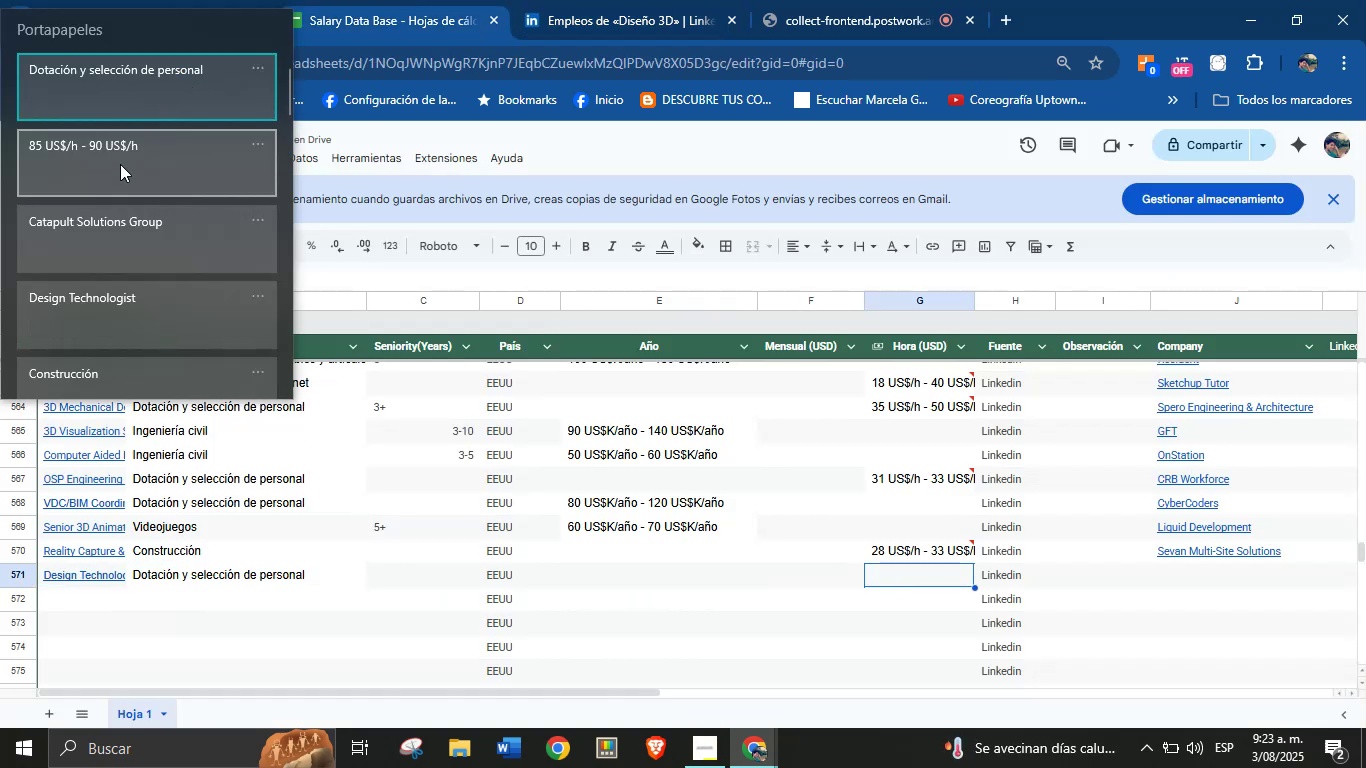 
key(Control+ControlLeft)
 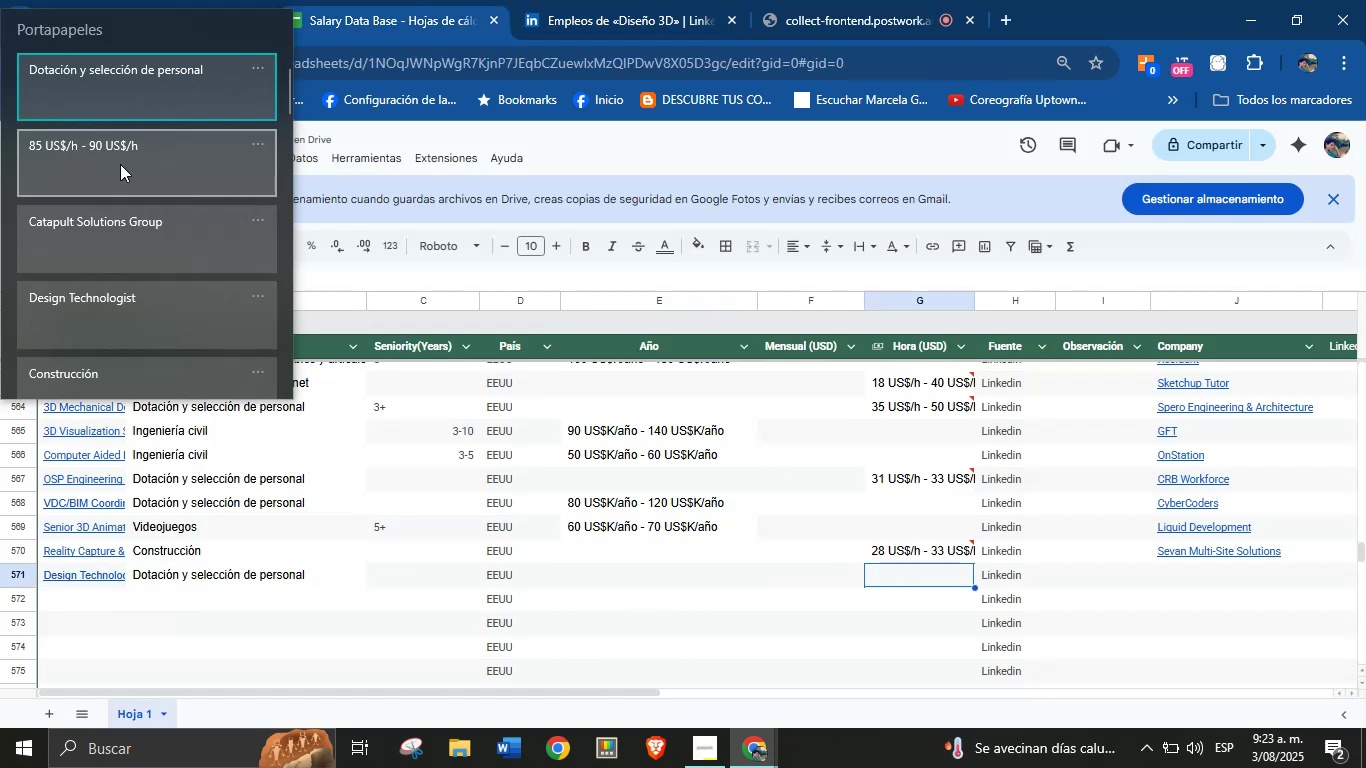 
key(Control+V)
 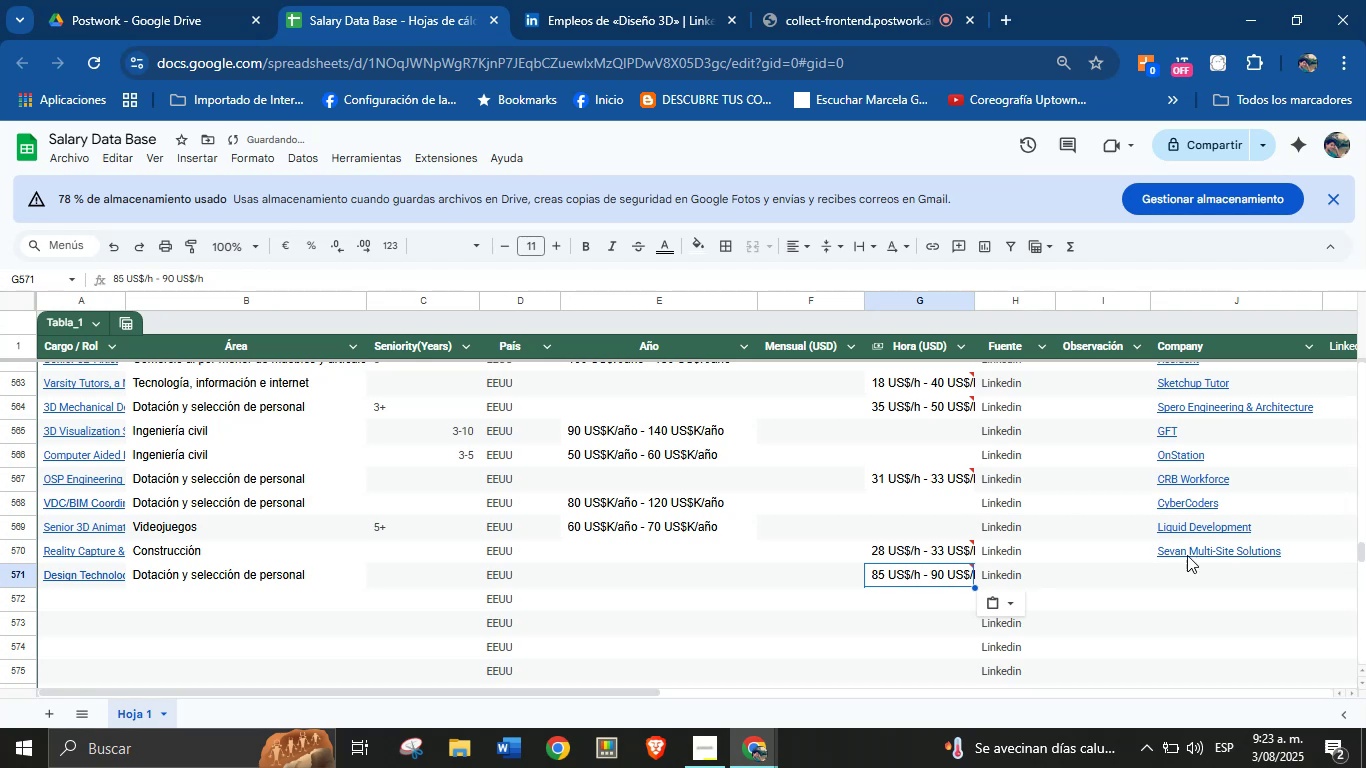 
left_click([1197, 573])
 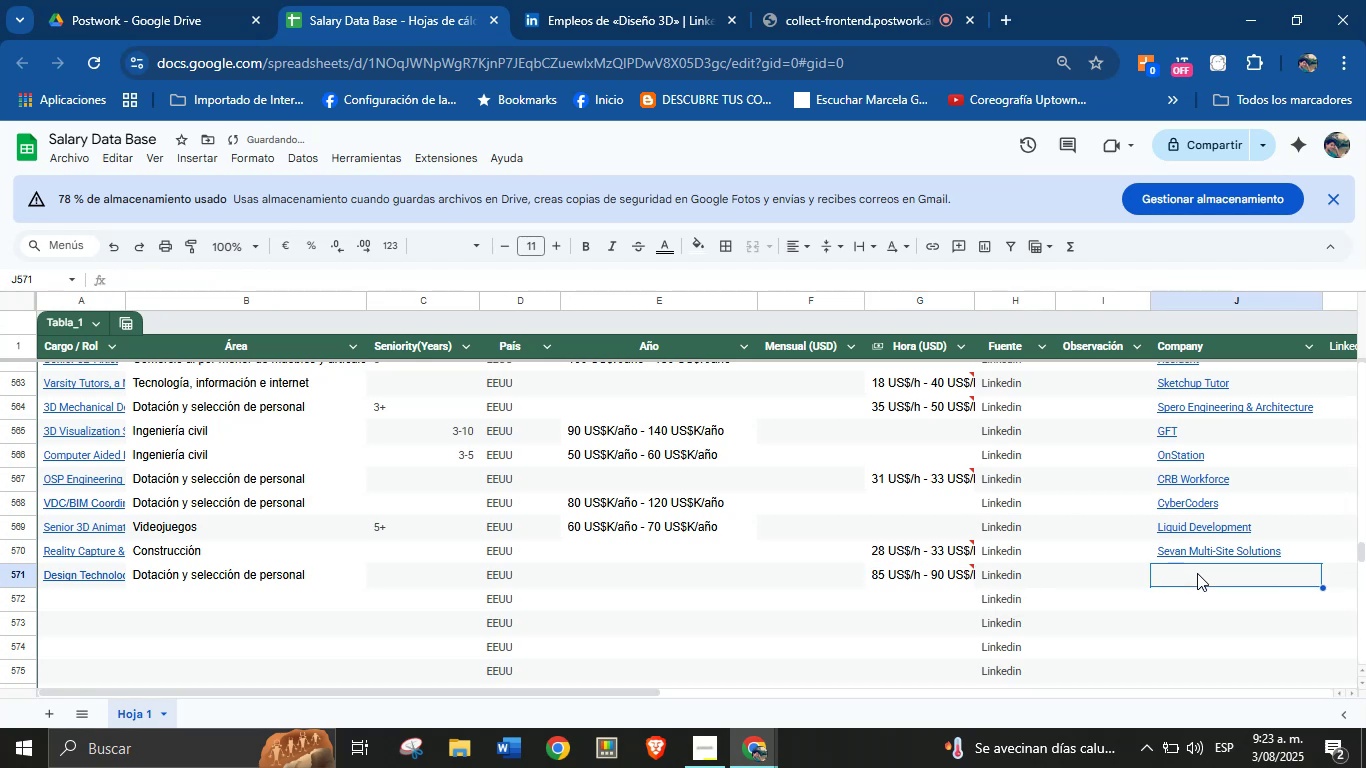 
key(Meta+MetaLeft)
 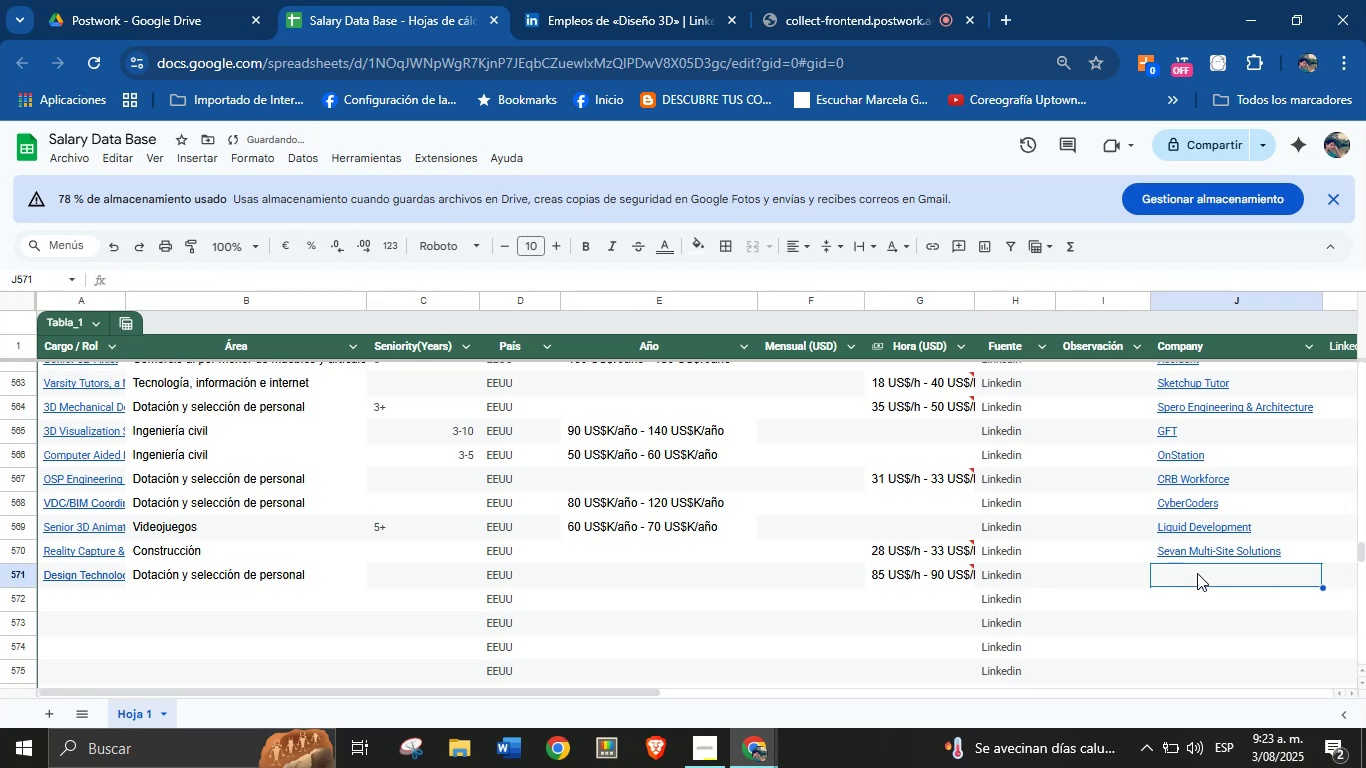 
key(Meta+MetaLeft)
 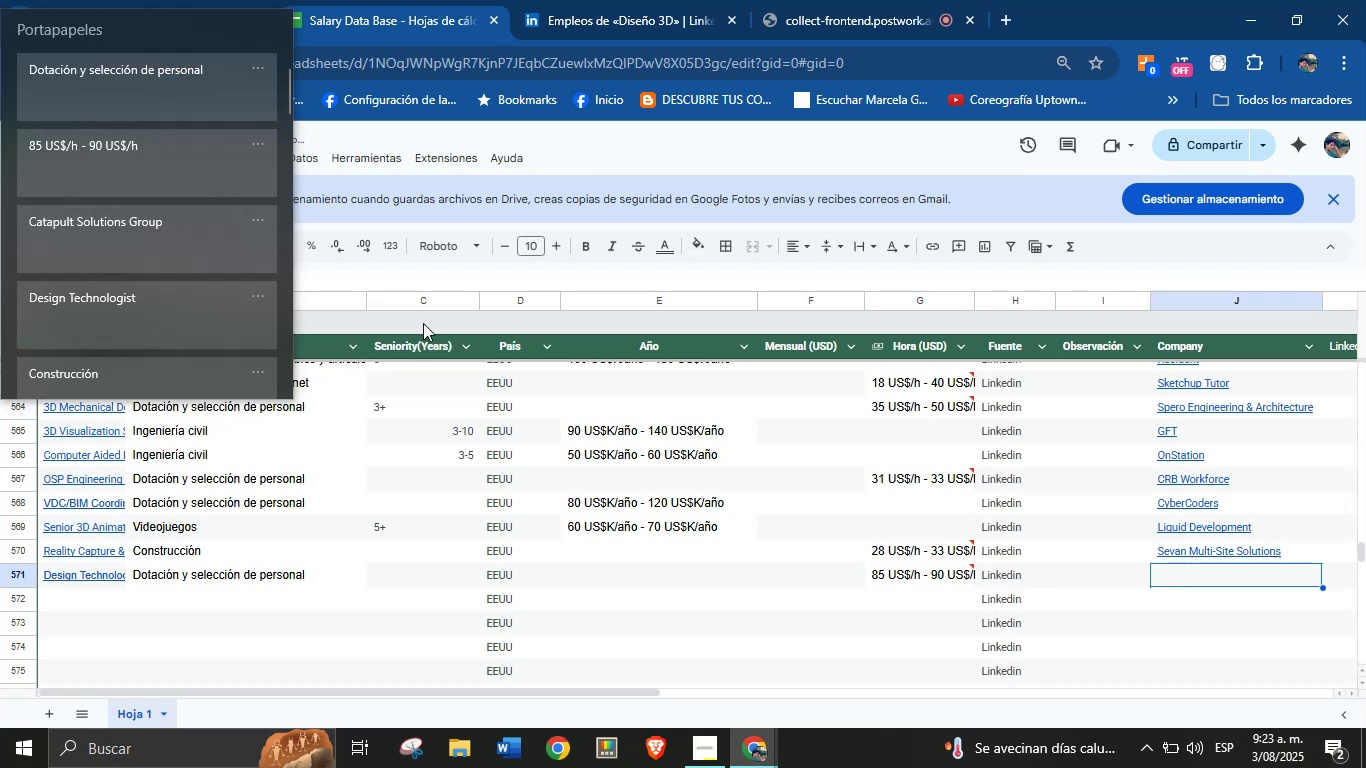 
key(Meta+V)
 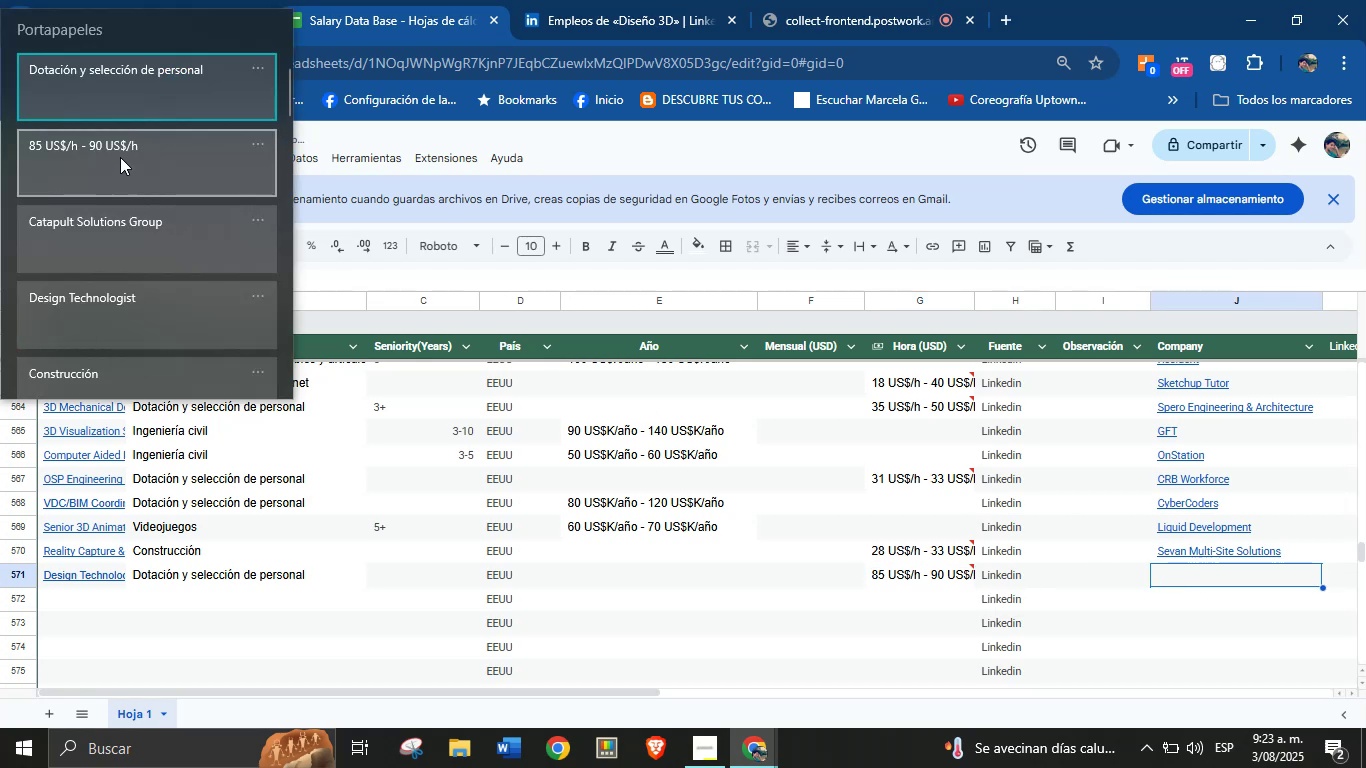 
left_click([122, 215])
 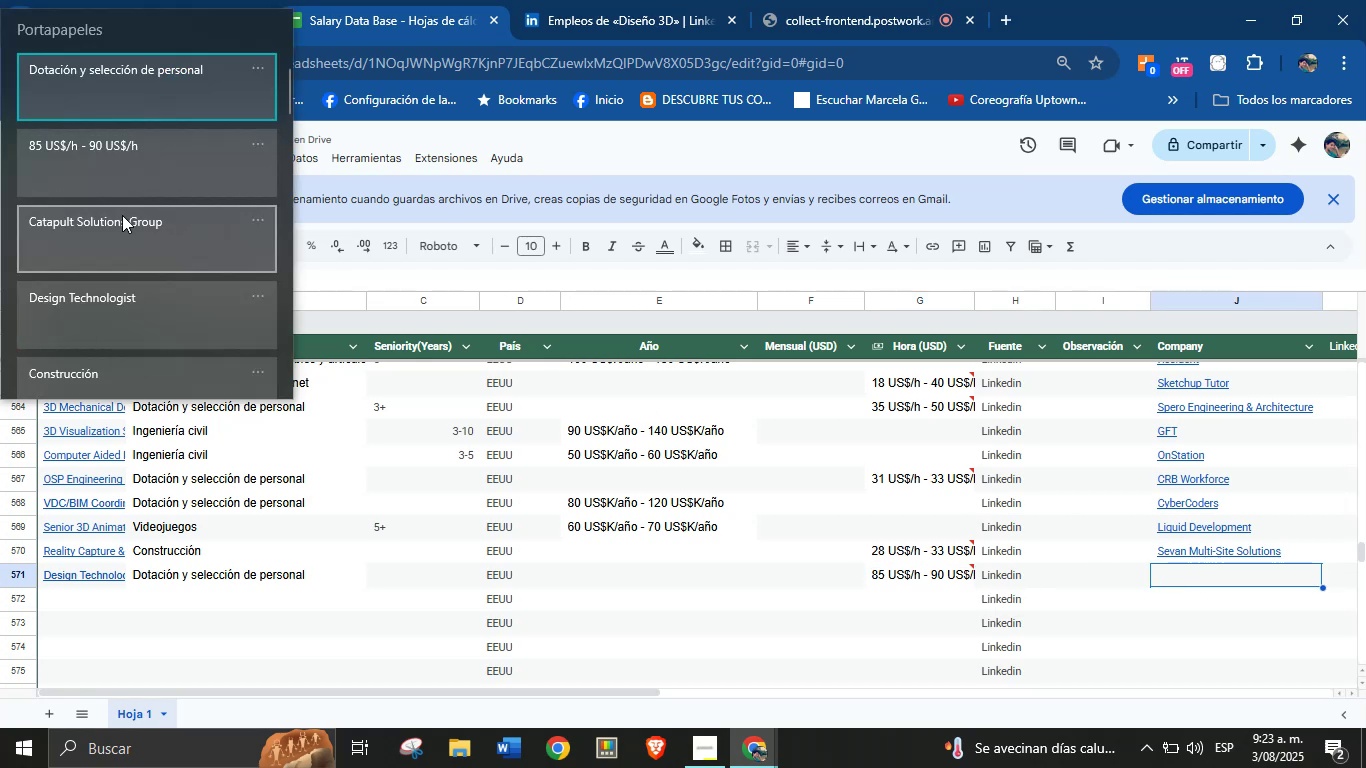 
key(Control+ControlLeft)
 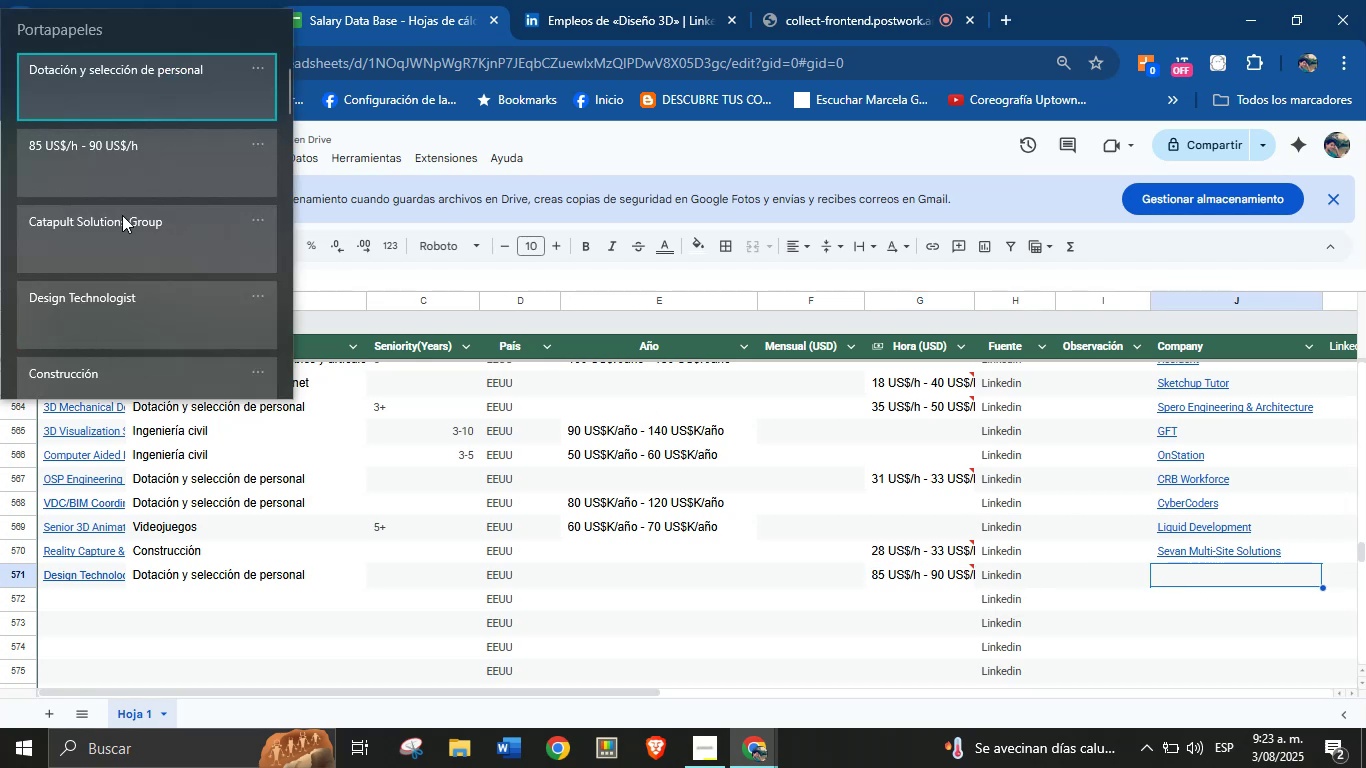 
key(Control+V)
 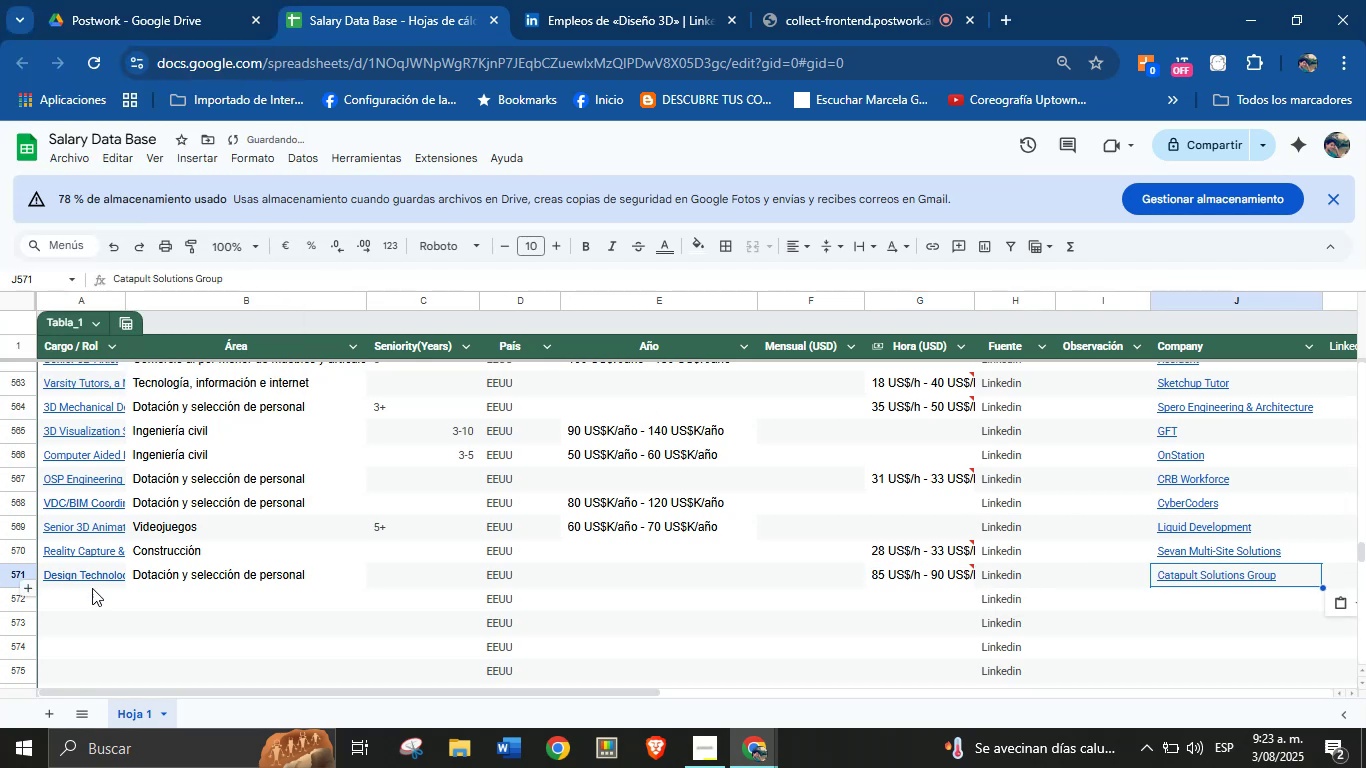 
left_click([92, 594])
 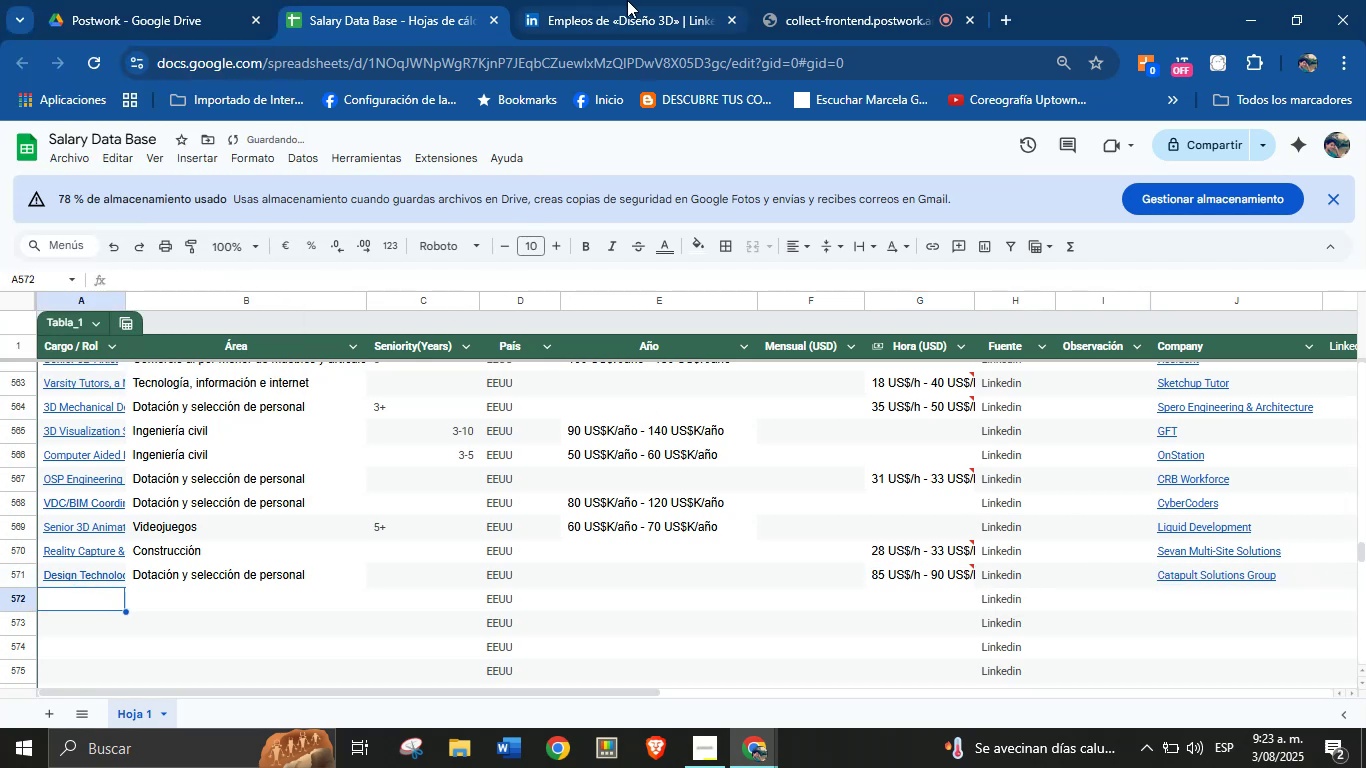 
left_click([600, 0])
 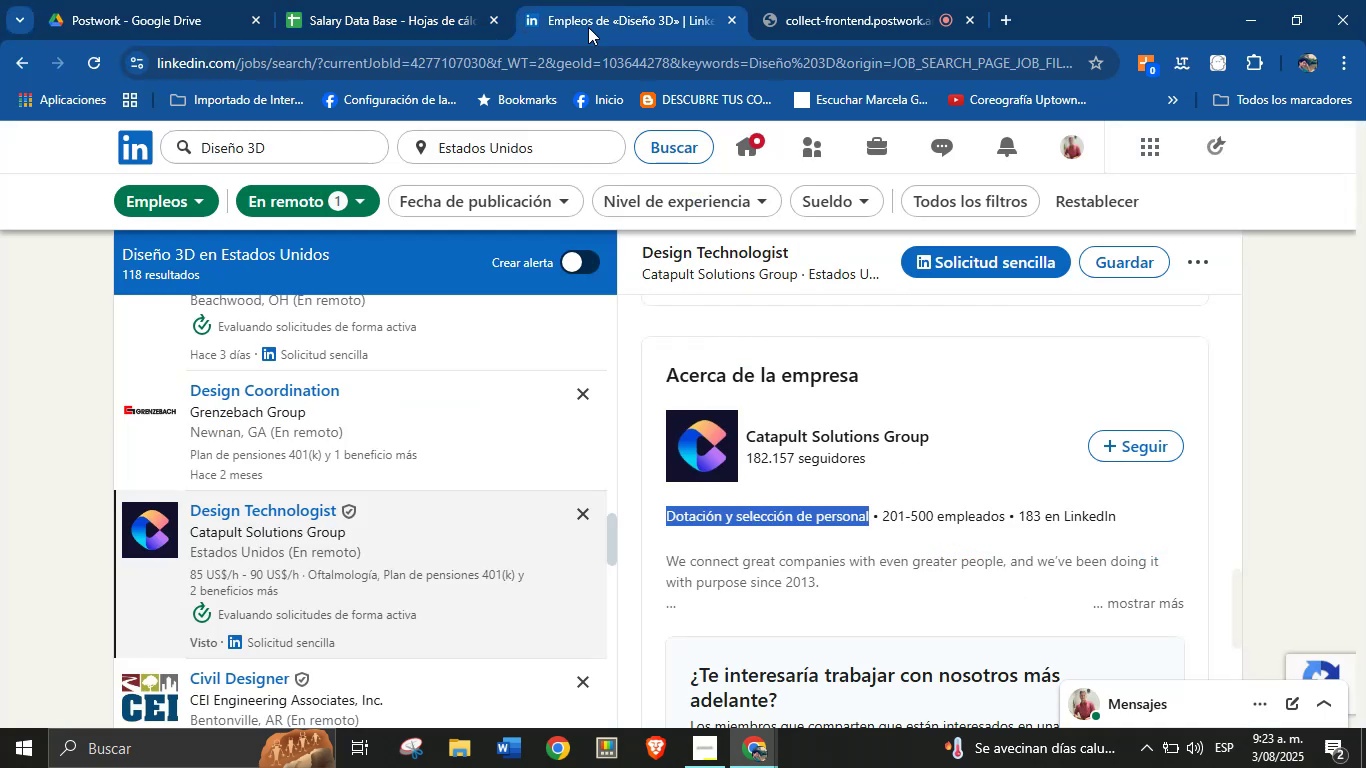 
scroll: coordinate [377, 476], scroll_direction: down, amount: 2.0
 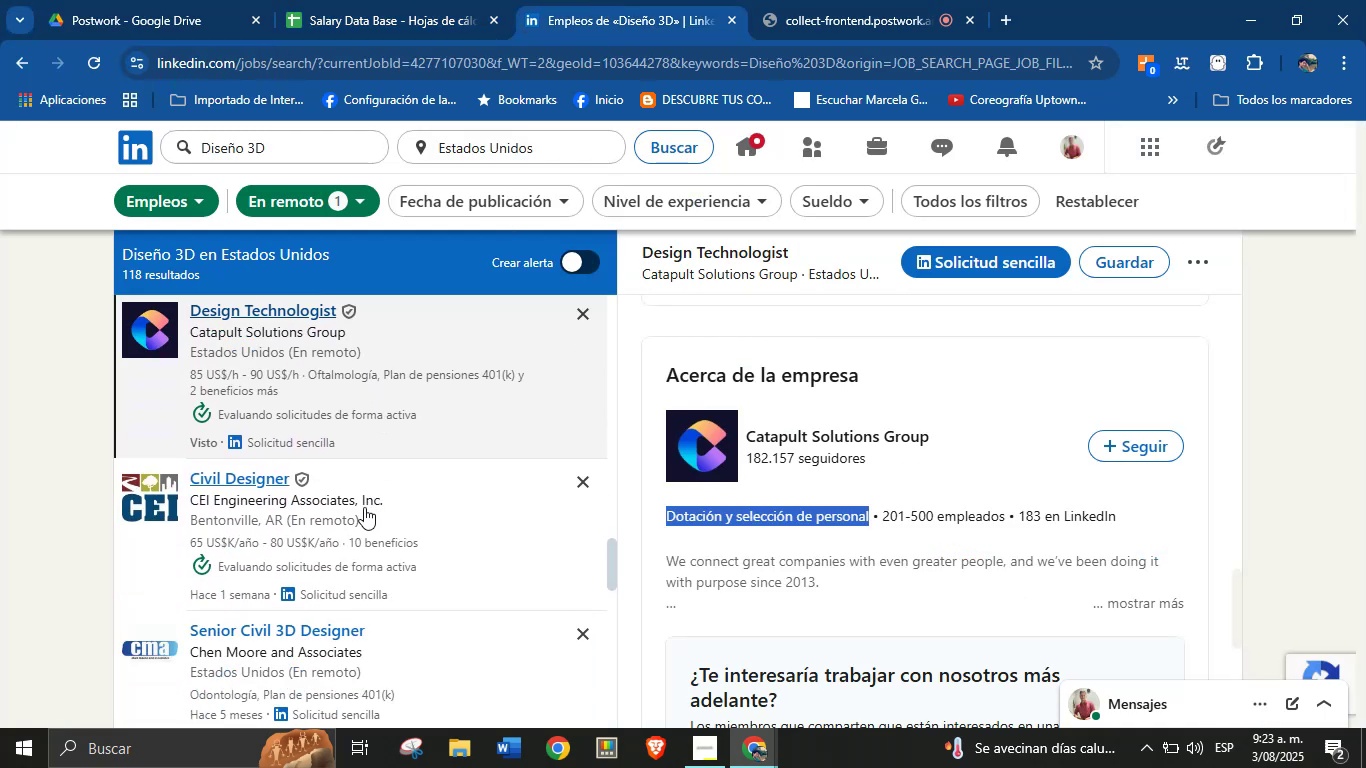 
left_click([362, 509])
 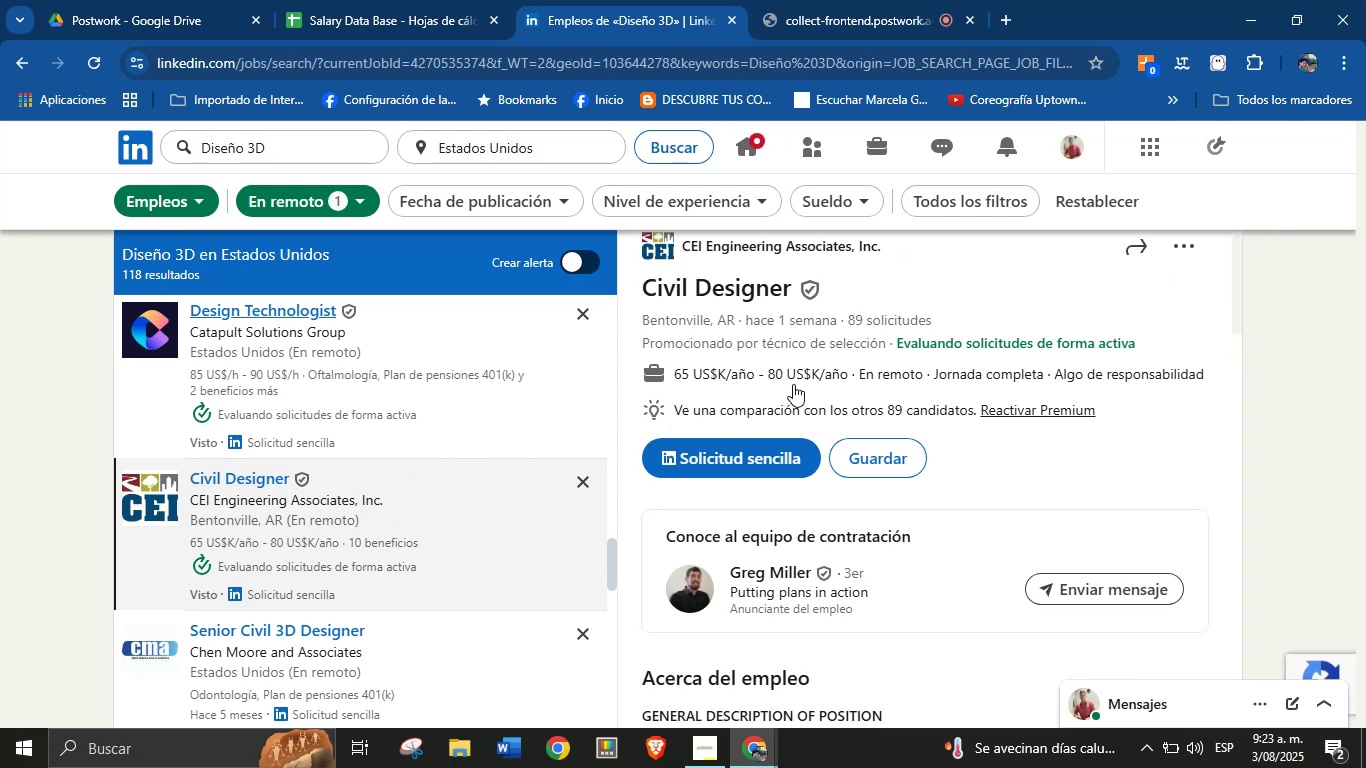 
wait(6.25)
 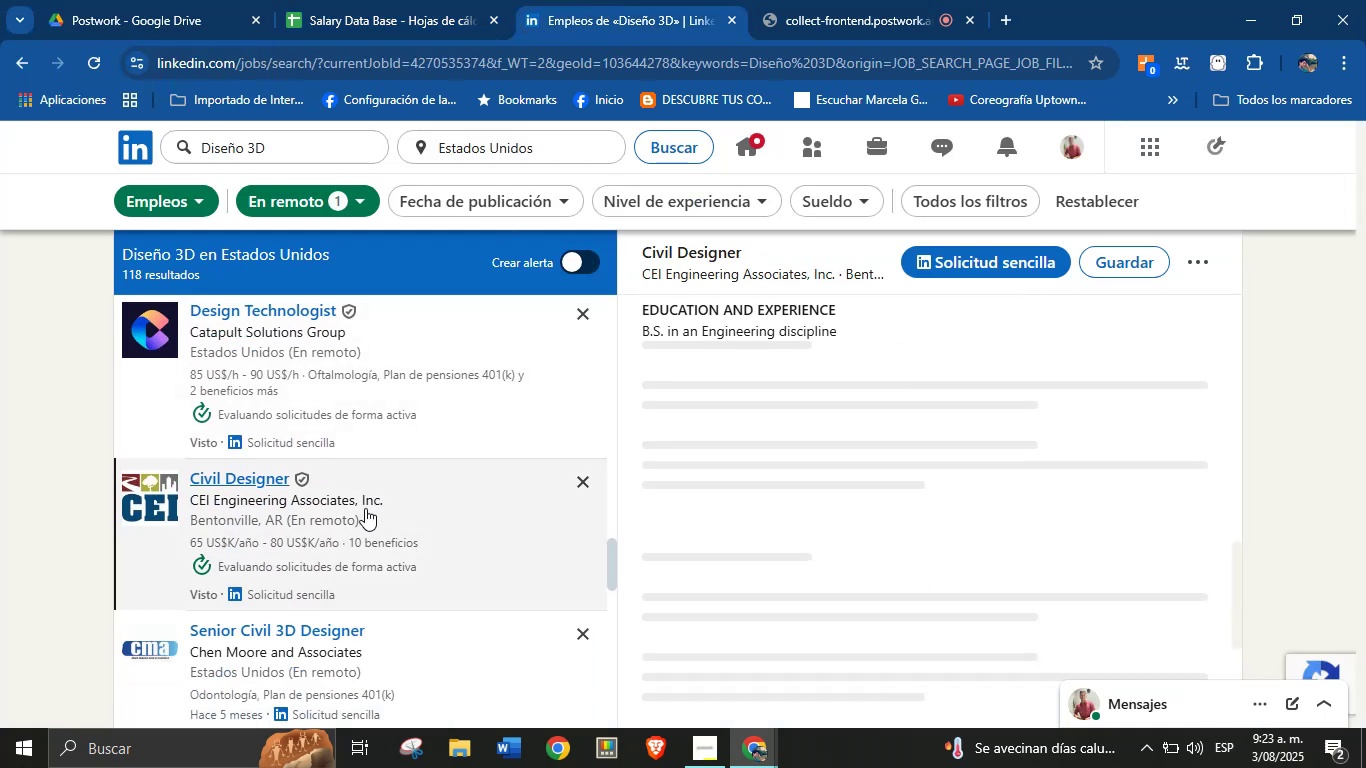 
scroll: coordinate [833, 399], scroll_direction: up, amount: 5.0
 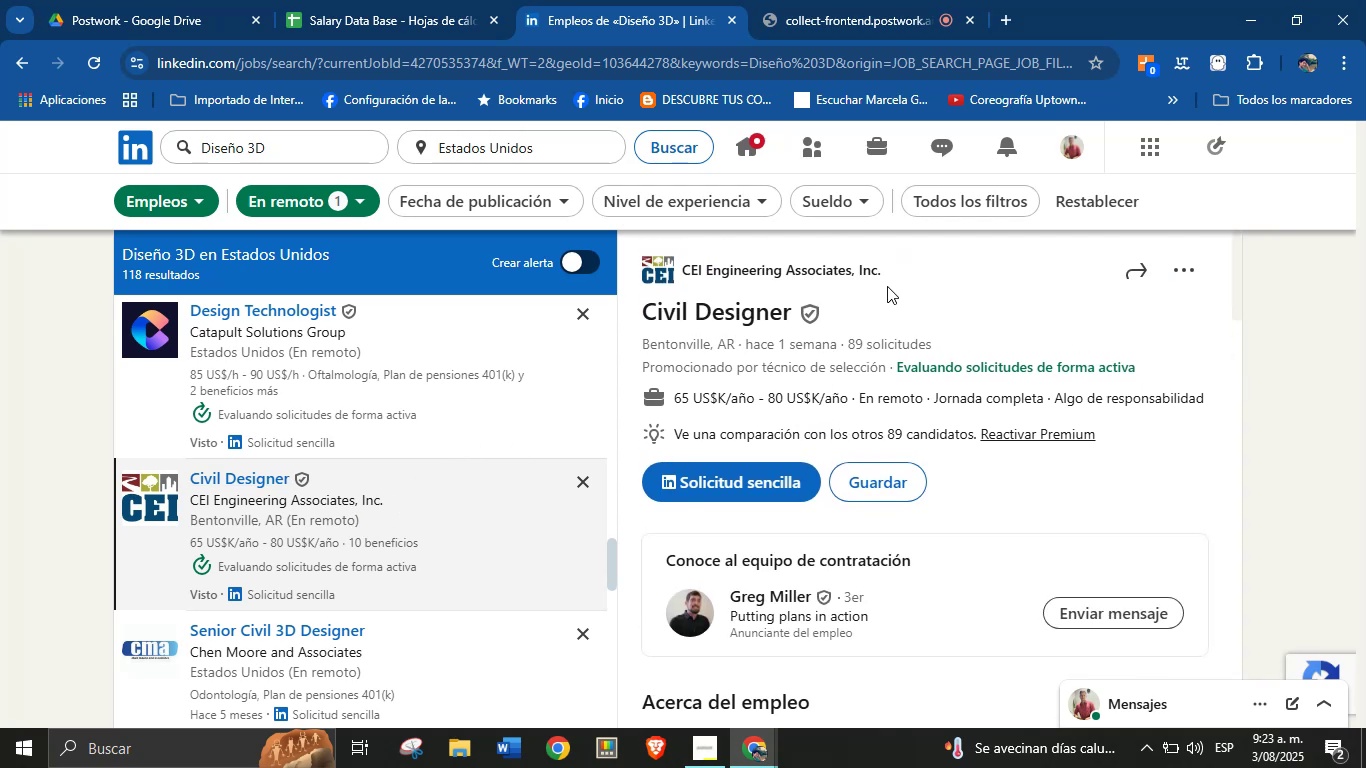 
left_click_drag(start_coordinate=[899, 273], to_coordinate=[680, 269])
 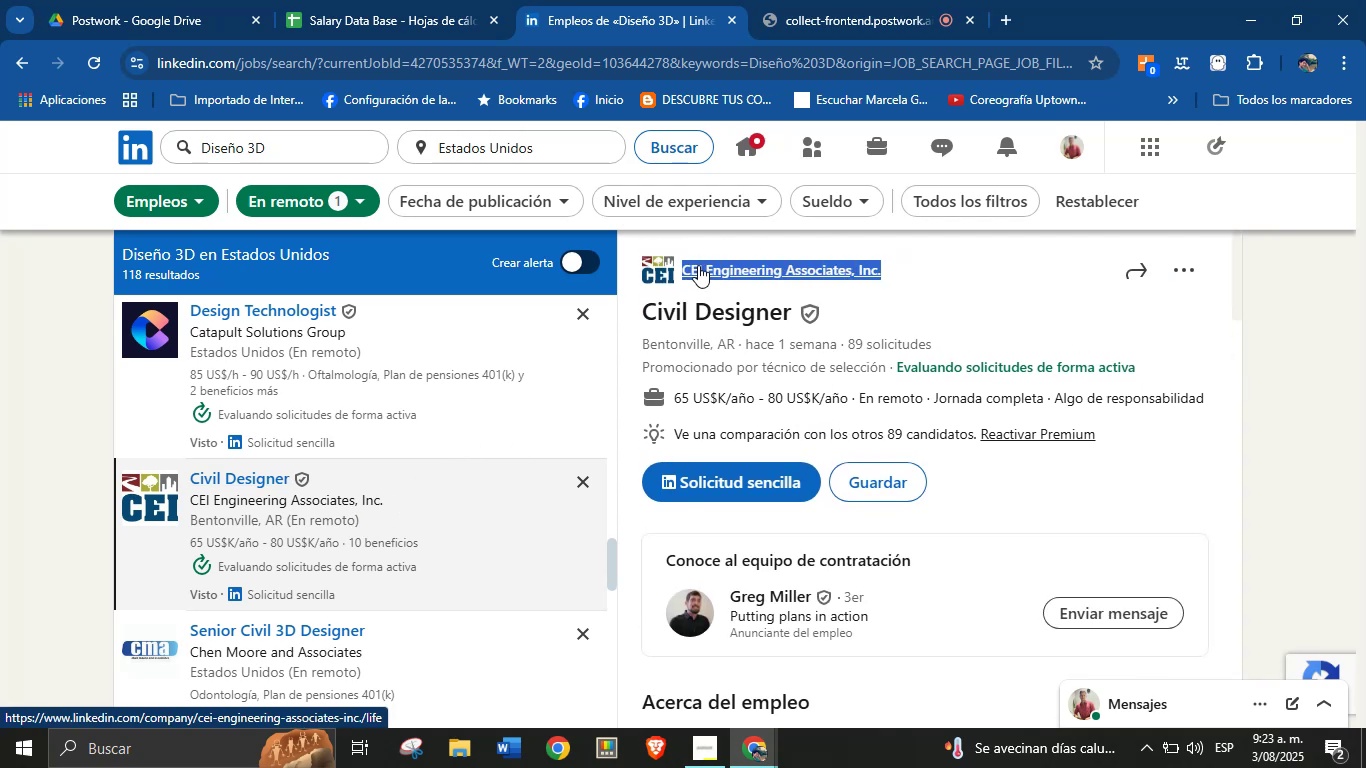 
key(Alt+AltLeft)
 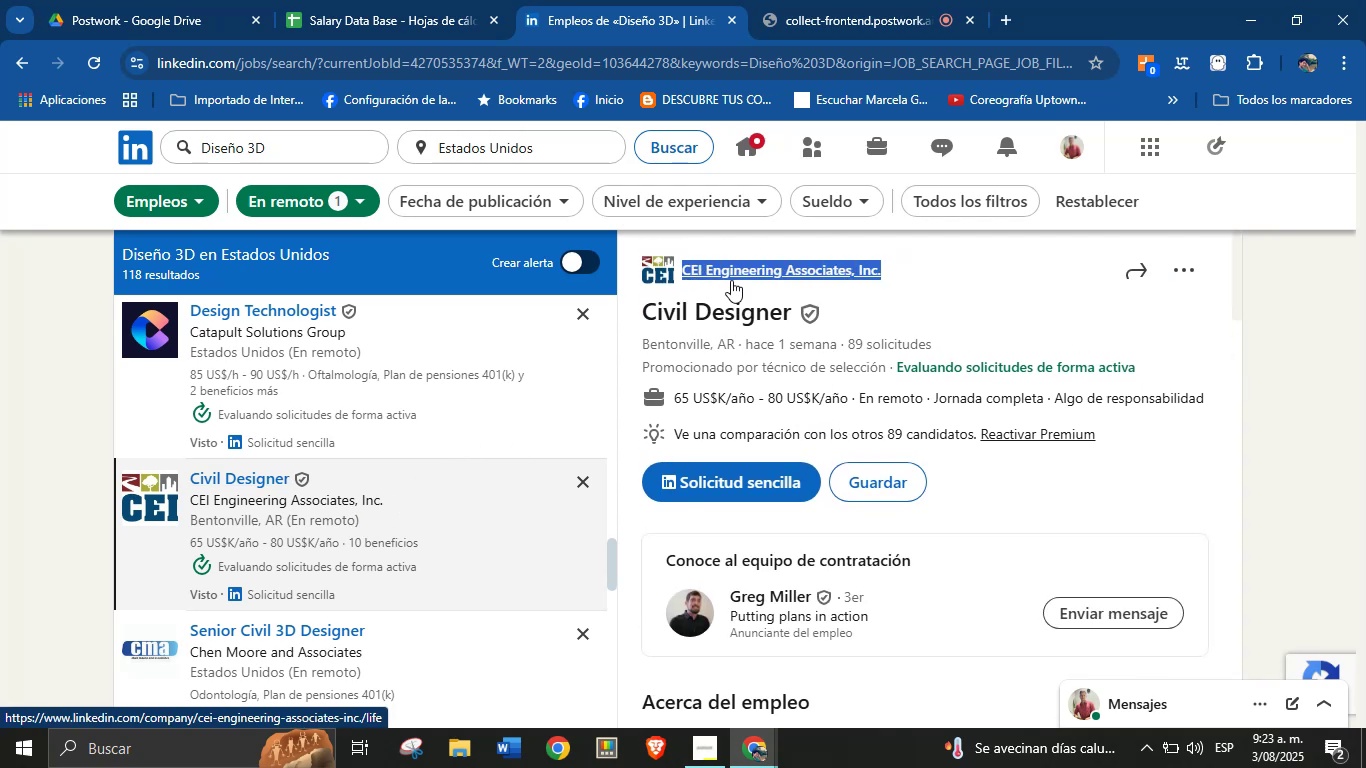 
key(Alt+Control+ControlLeft)
 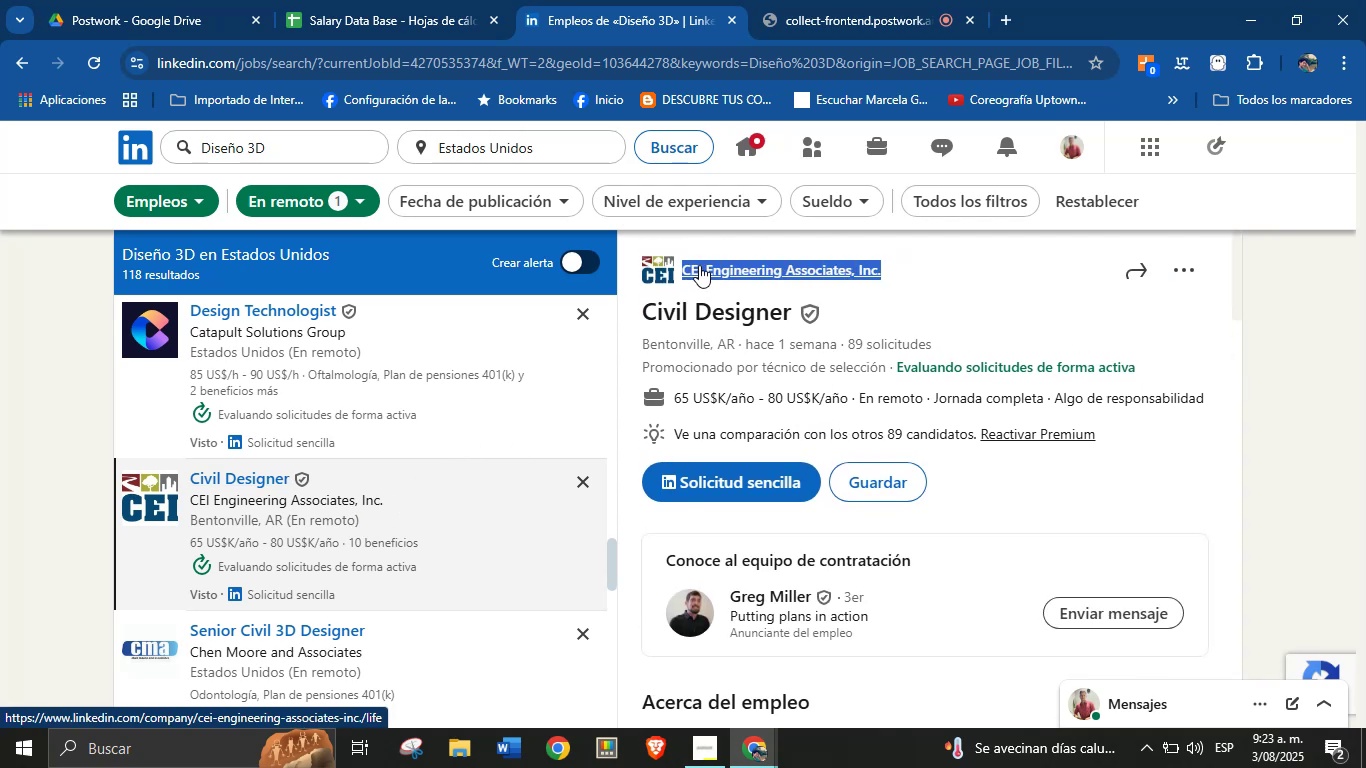 
key(Alt+Control+C)
 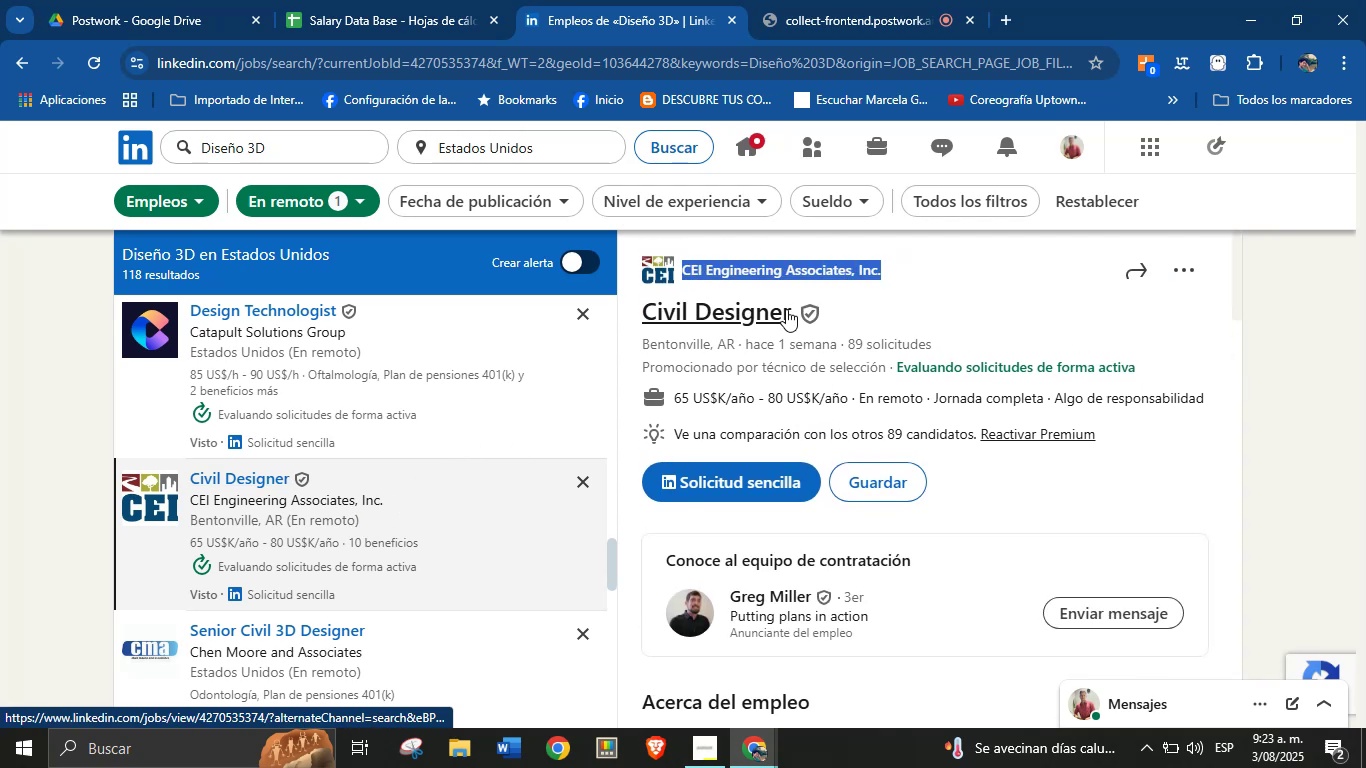 
left_click_drag(start_coordinate=[792, 310], to_coordinate=[642, 306])
 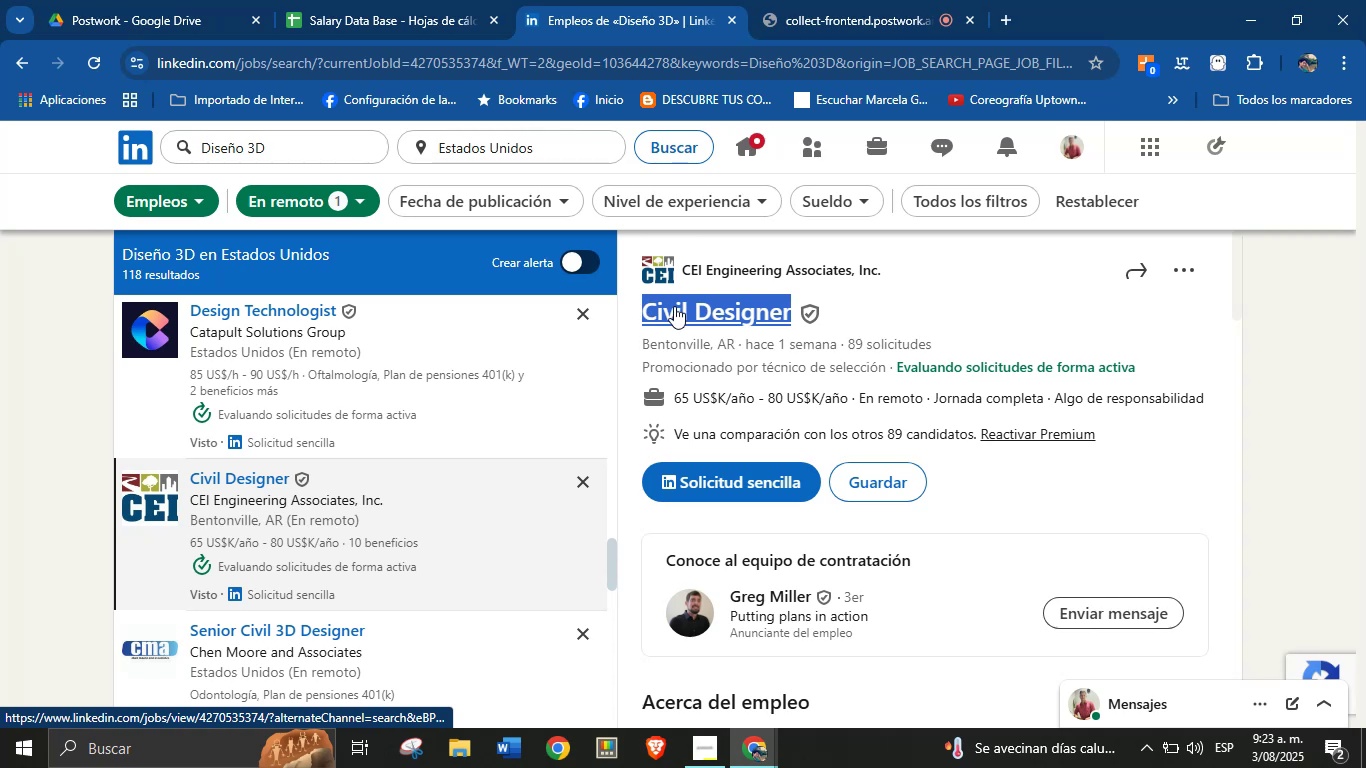 
key(Alt+AltLeft)
 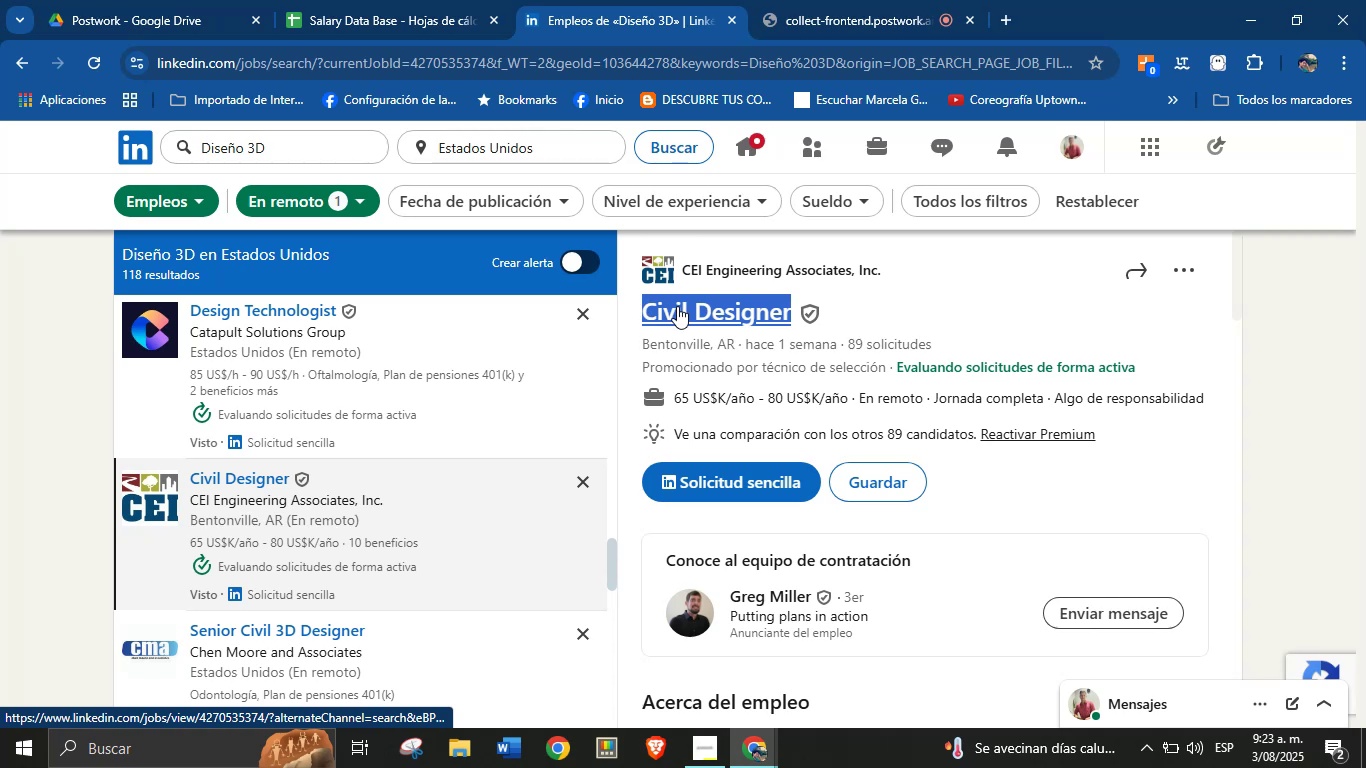 
key(Alt+Control+ControlLeft)
 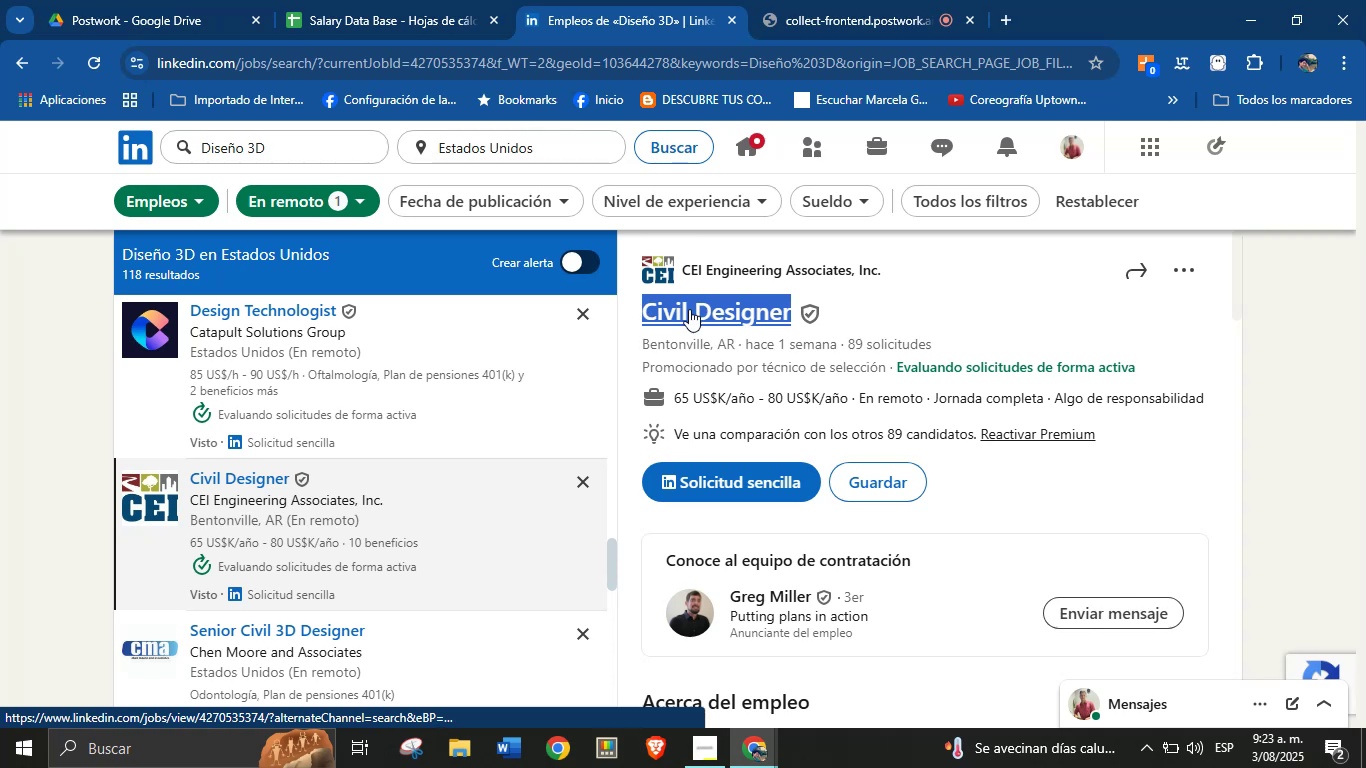 
key(Alt+Control+C)
 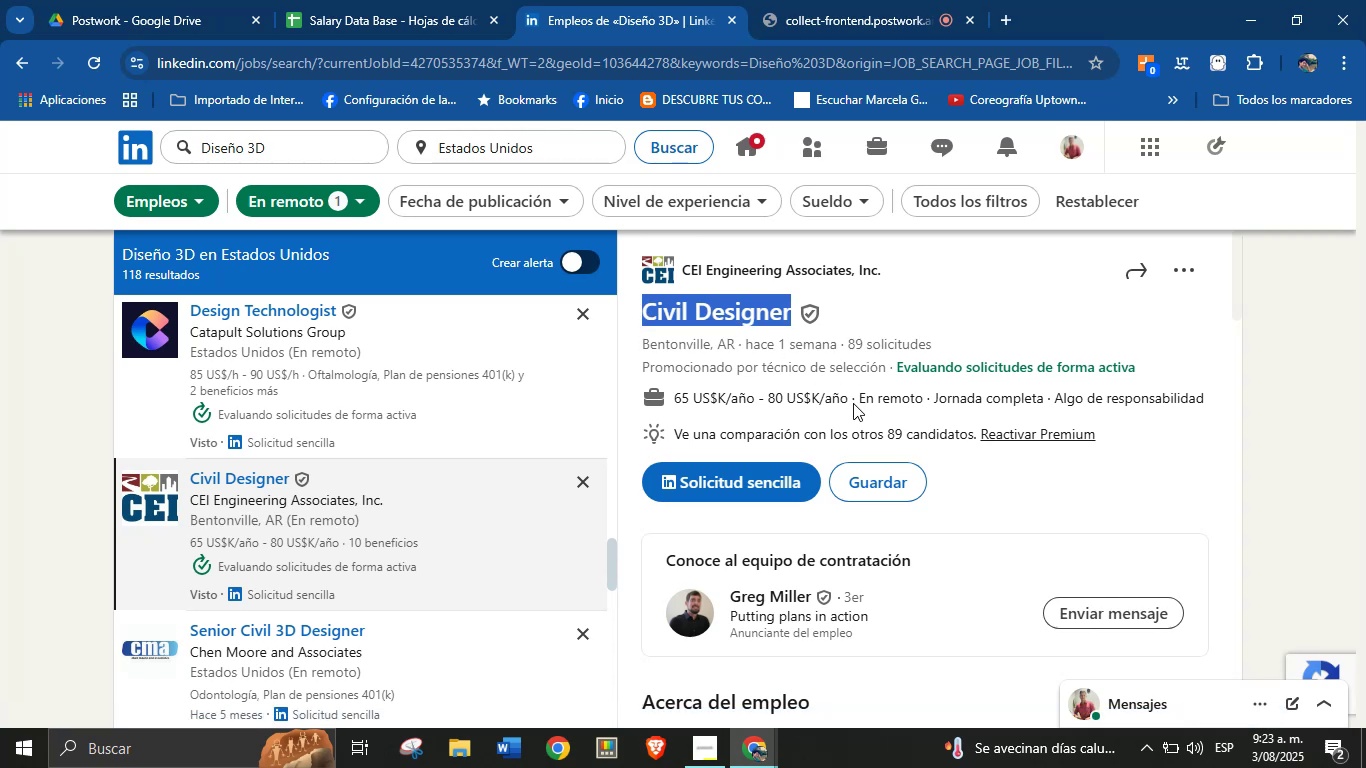 
left_click_drag(start_coordinate=[847, 401], to_coordinate=[676, 398])
 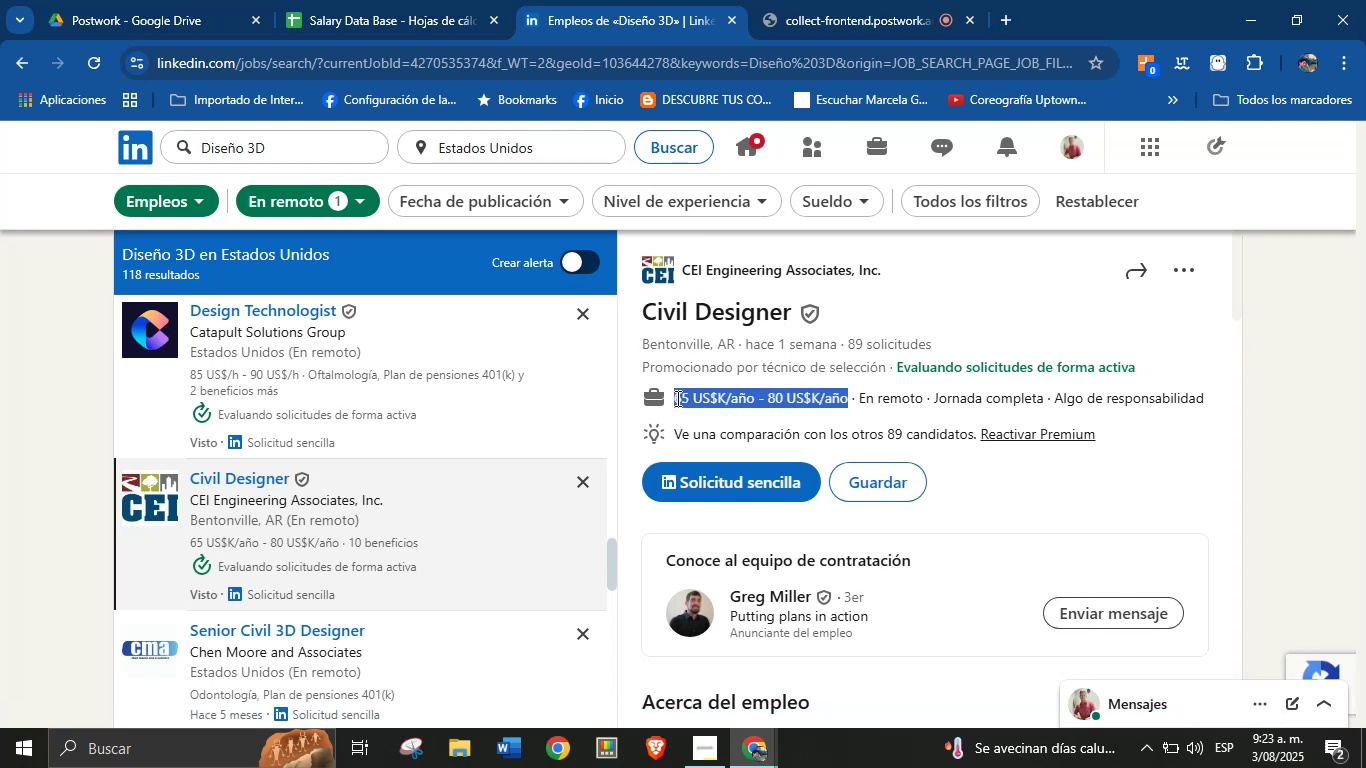 
key(Alt+Control+ControlLeft)
 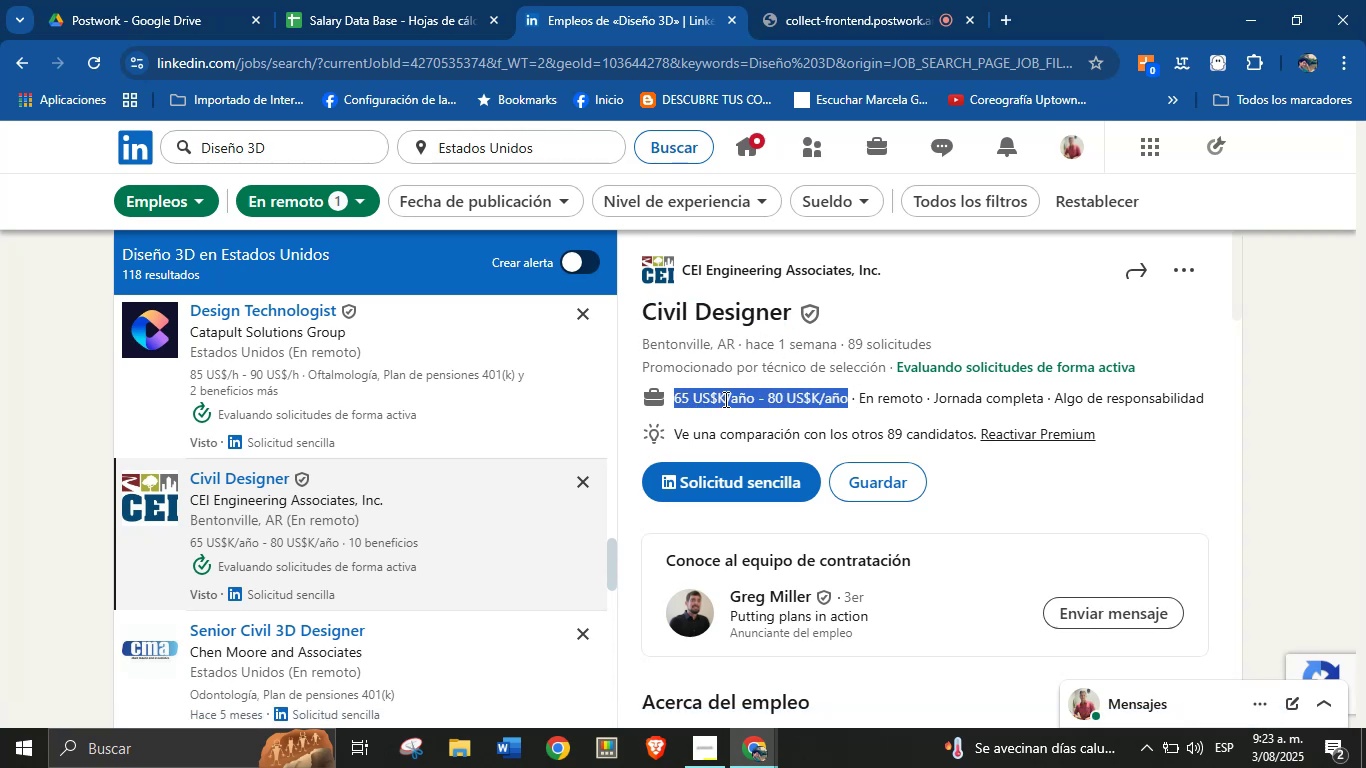 
key(Alt+AltLeft)
 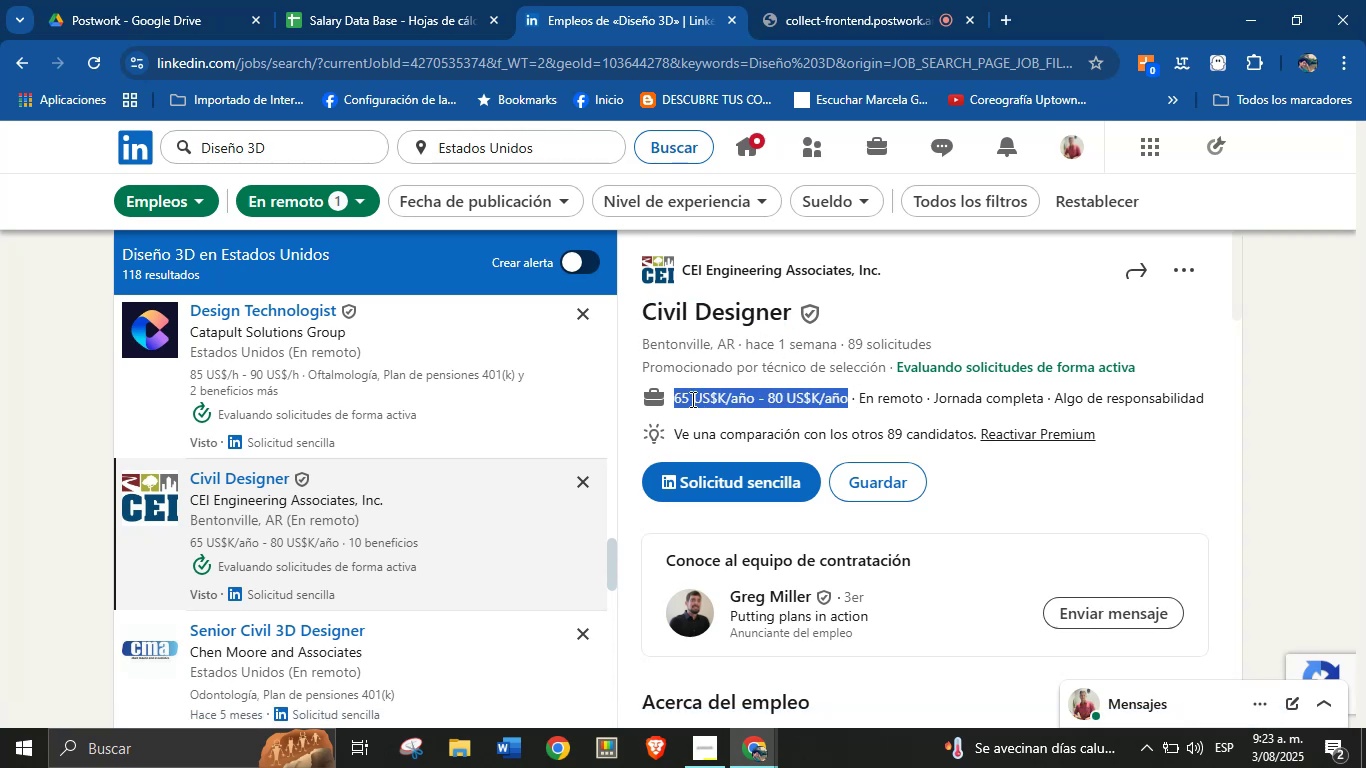 
key(Alt+Control+C)
 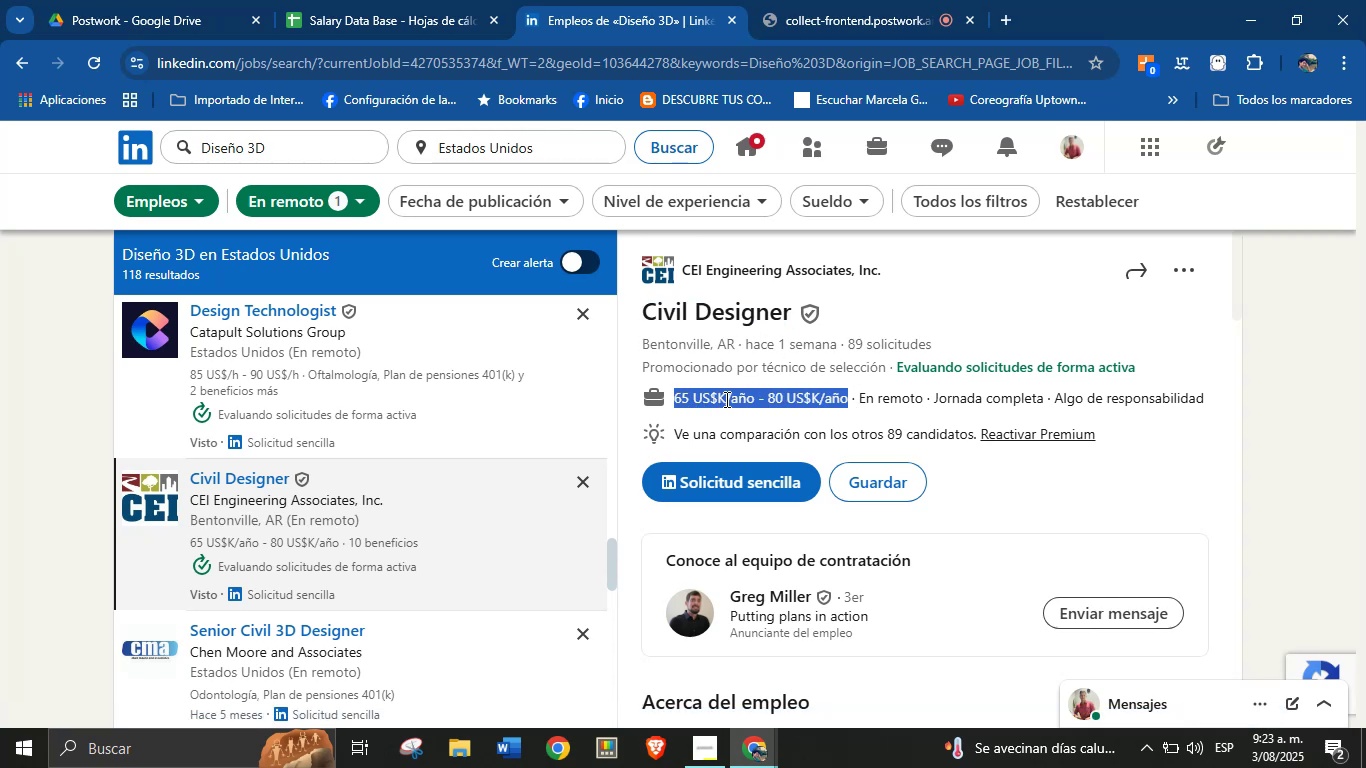 
scroll: coordinate [835, 458], scroll_direction: down, amount: 7.0
 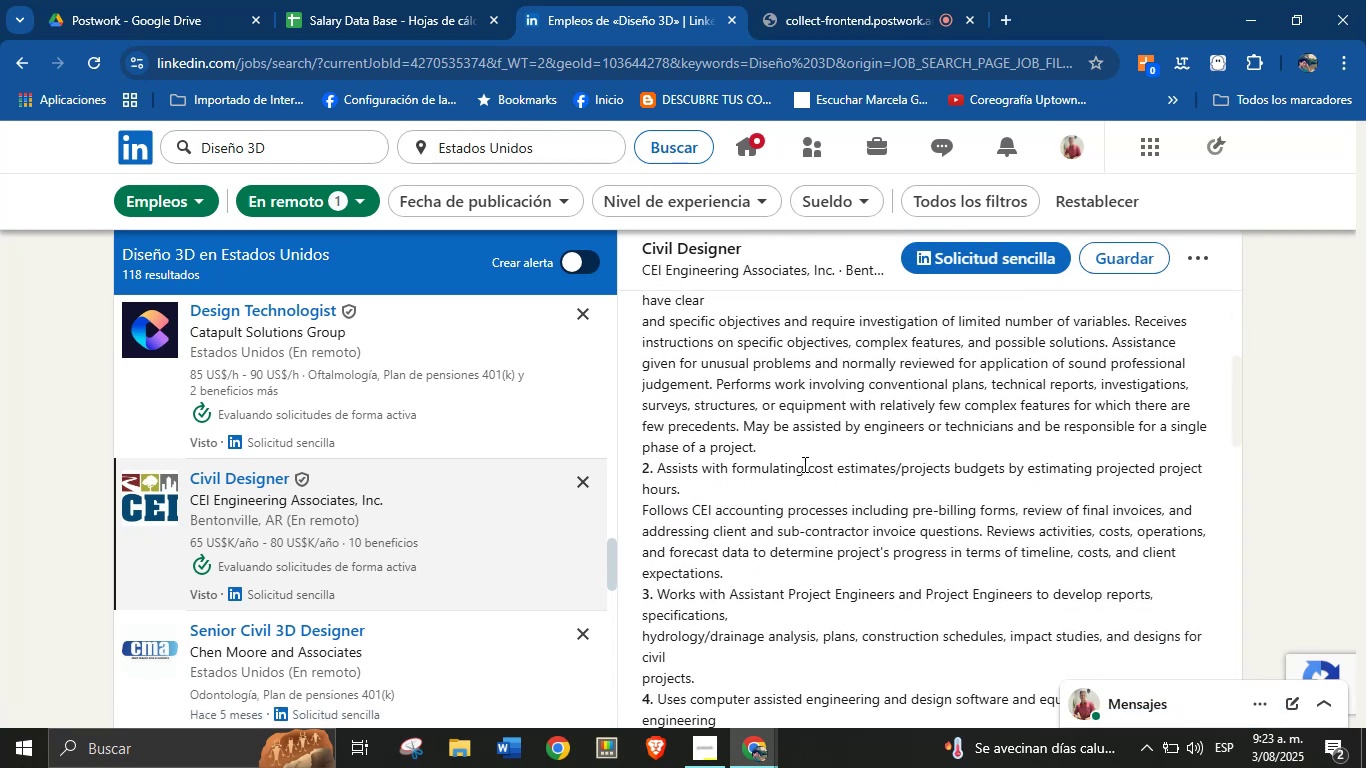 
left_click([794, 467])
 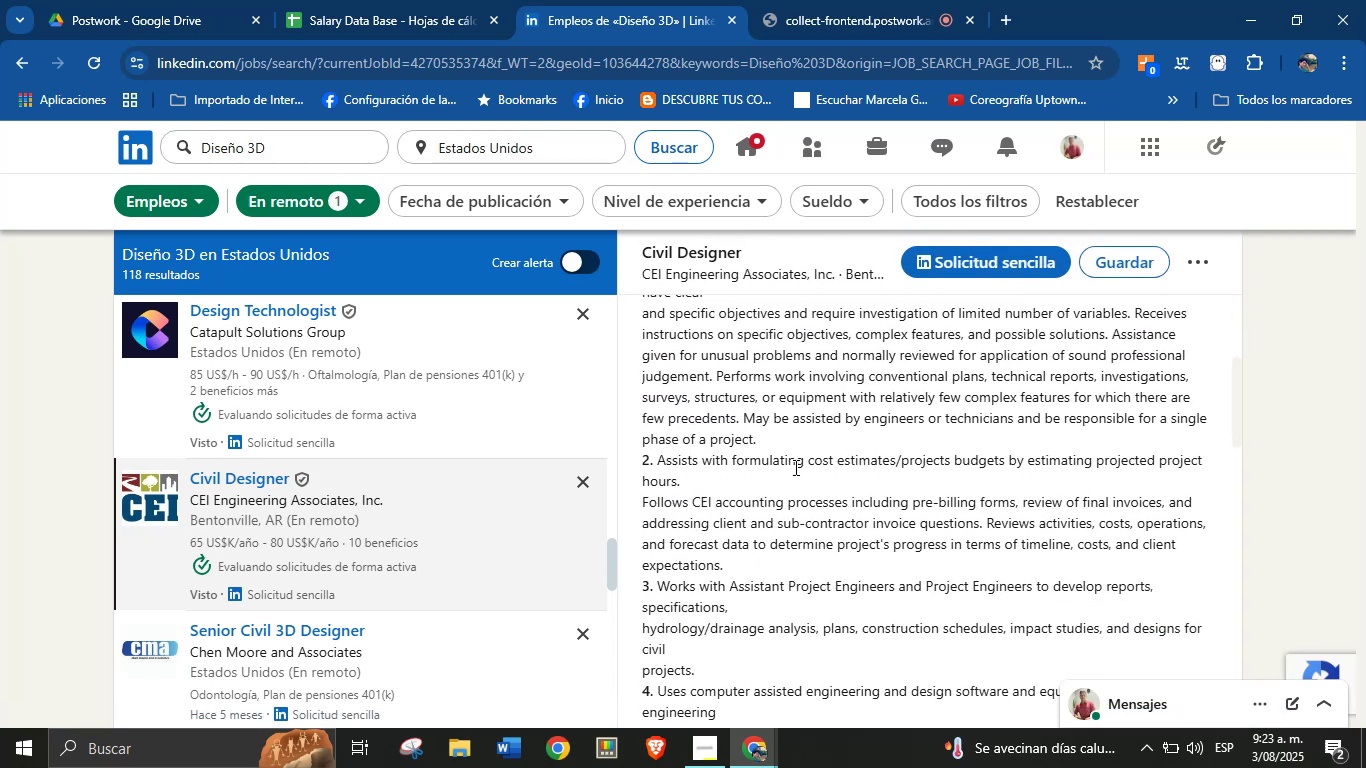 
scroll: coordinate [793, 468], scroll_direction: down, amount: 10.0
 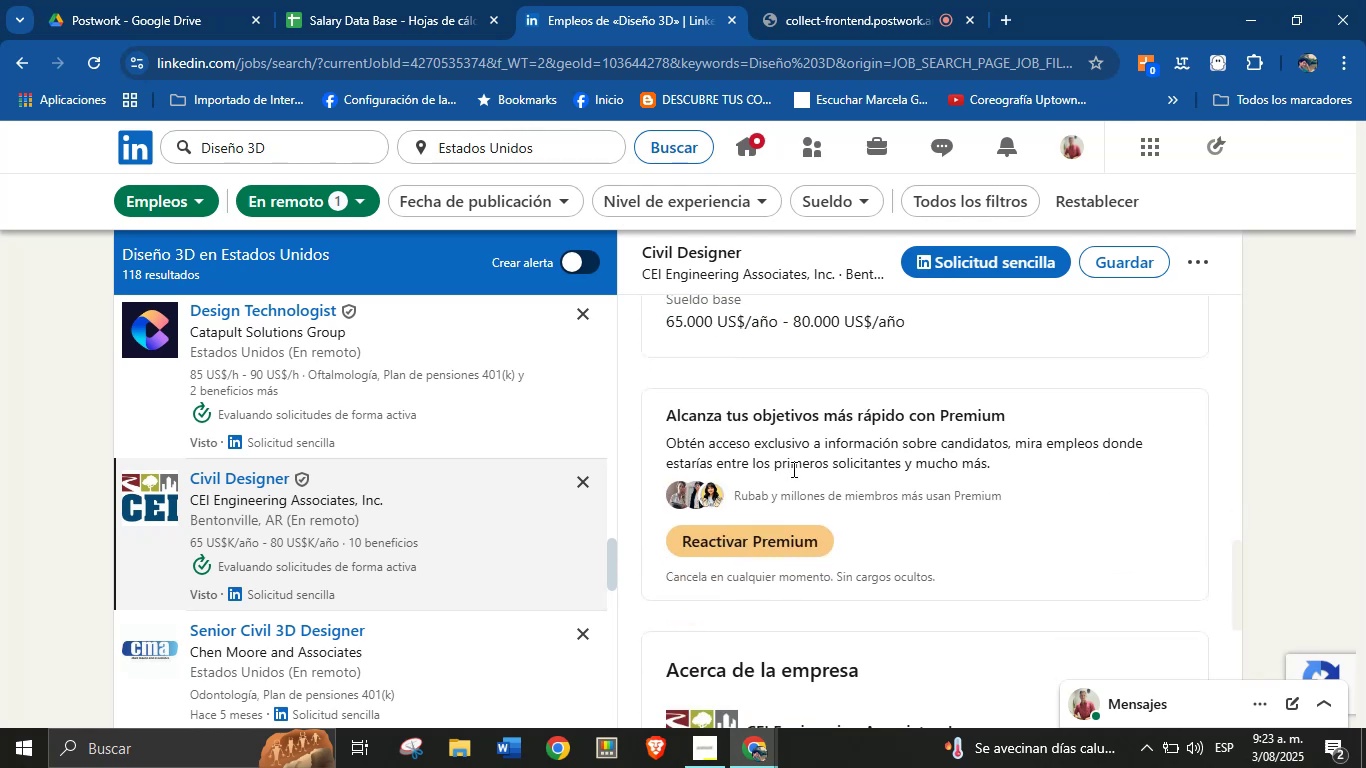 
scroll: coordinate [791, 469], scroll_direction: up, amount: 3.0
 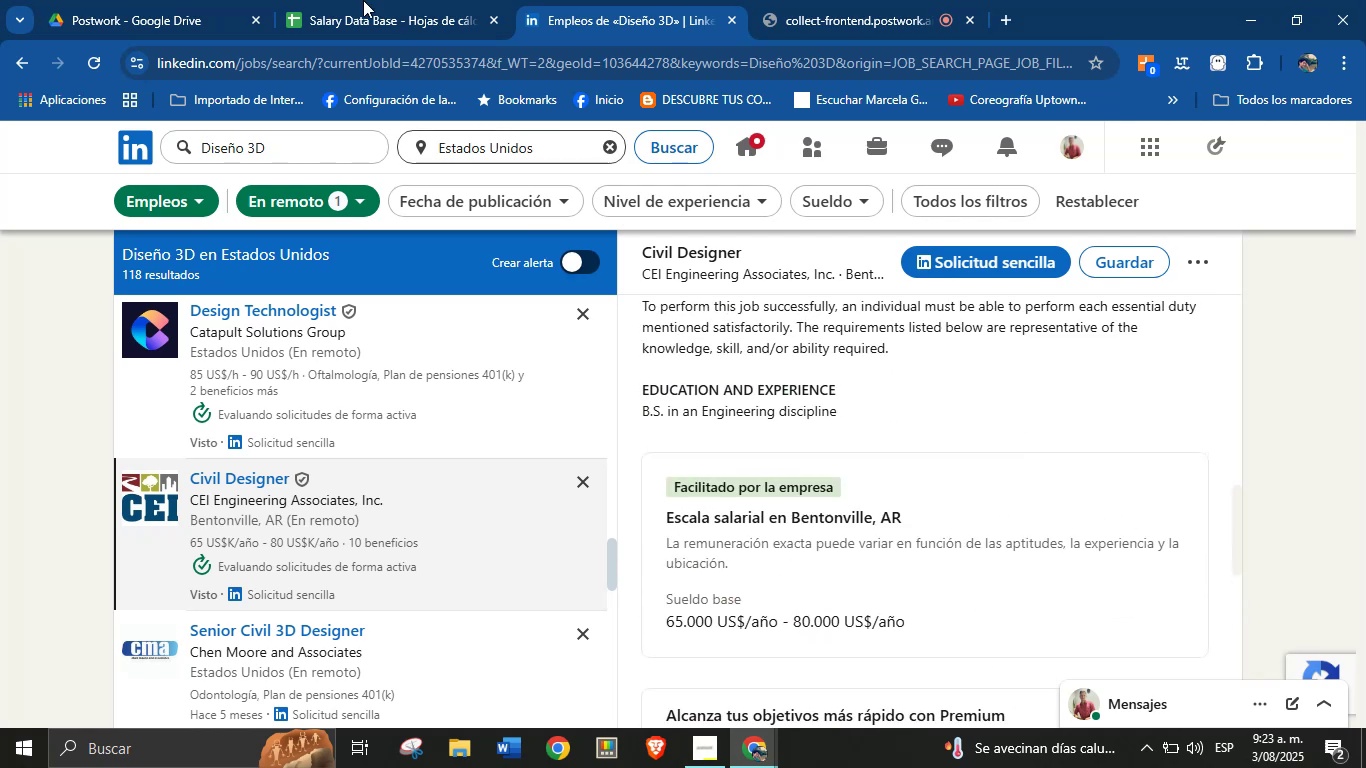 
left_click([304, 0])
 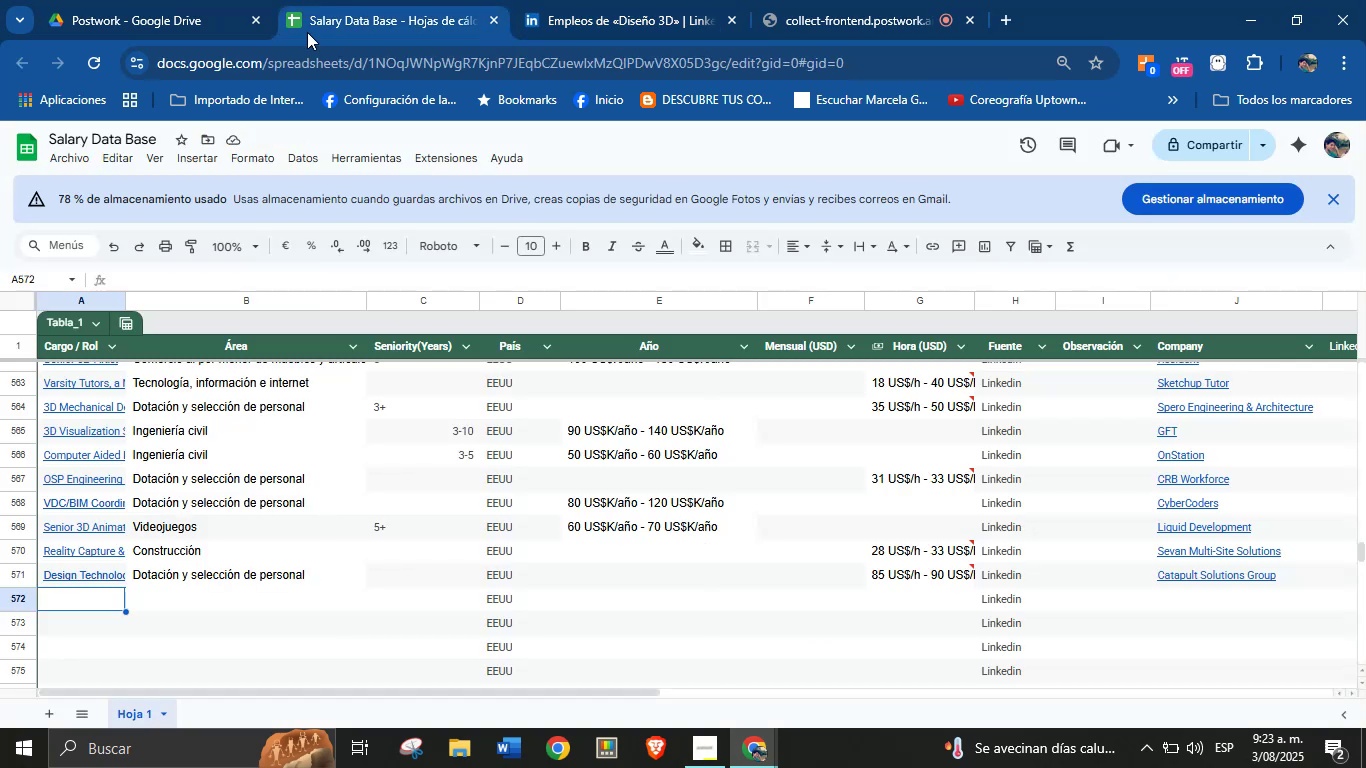 
key(Meta+MetaLeft)
 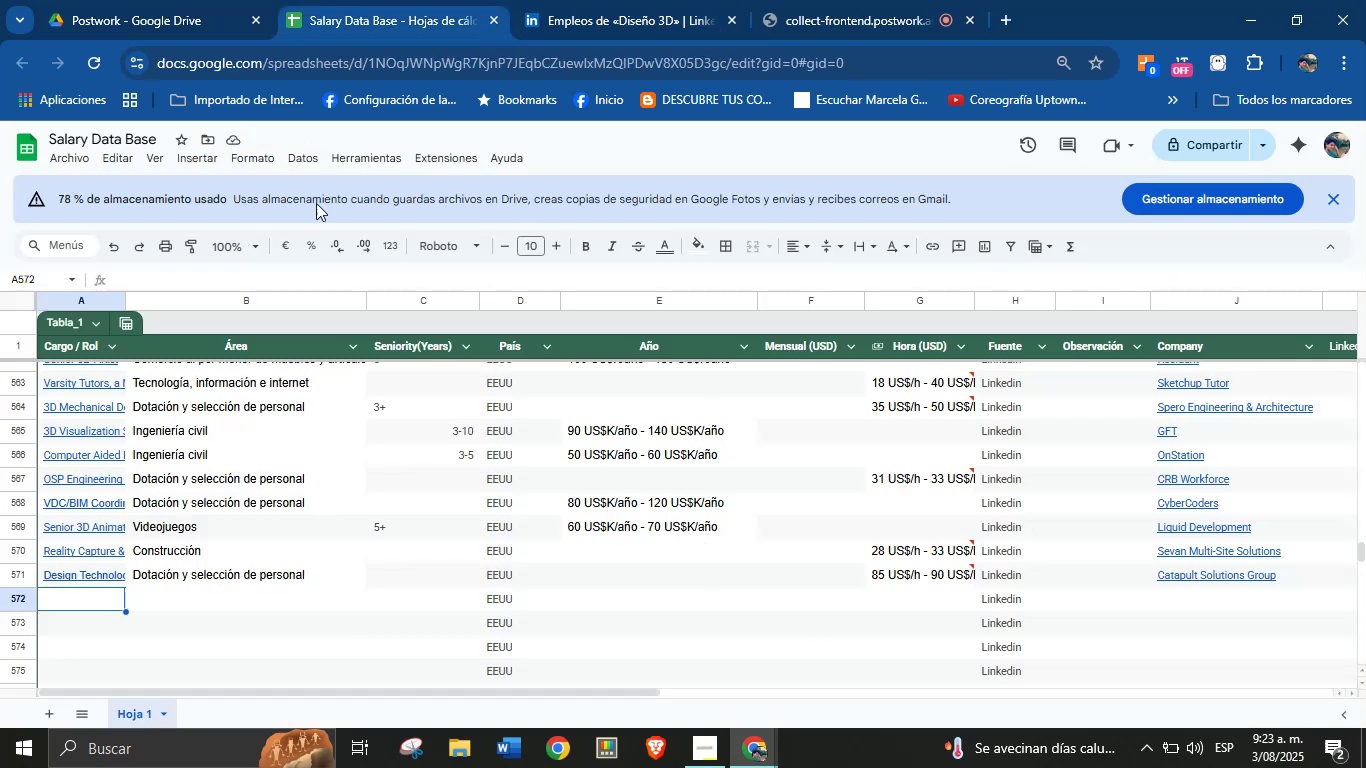 
key(Meta+MetaLeft)
 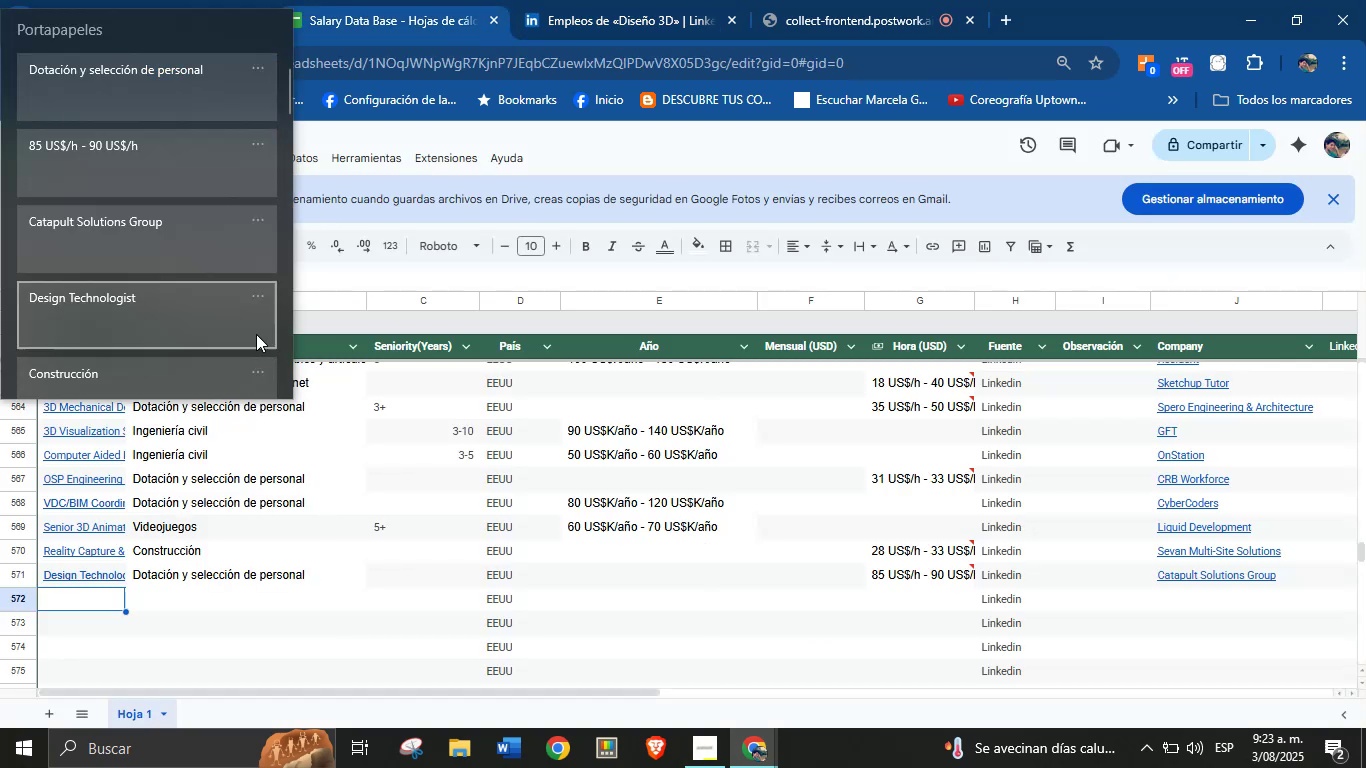 
key(Meta+V)
 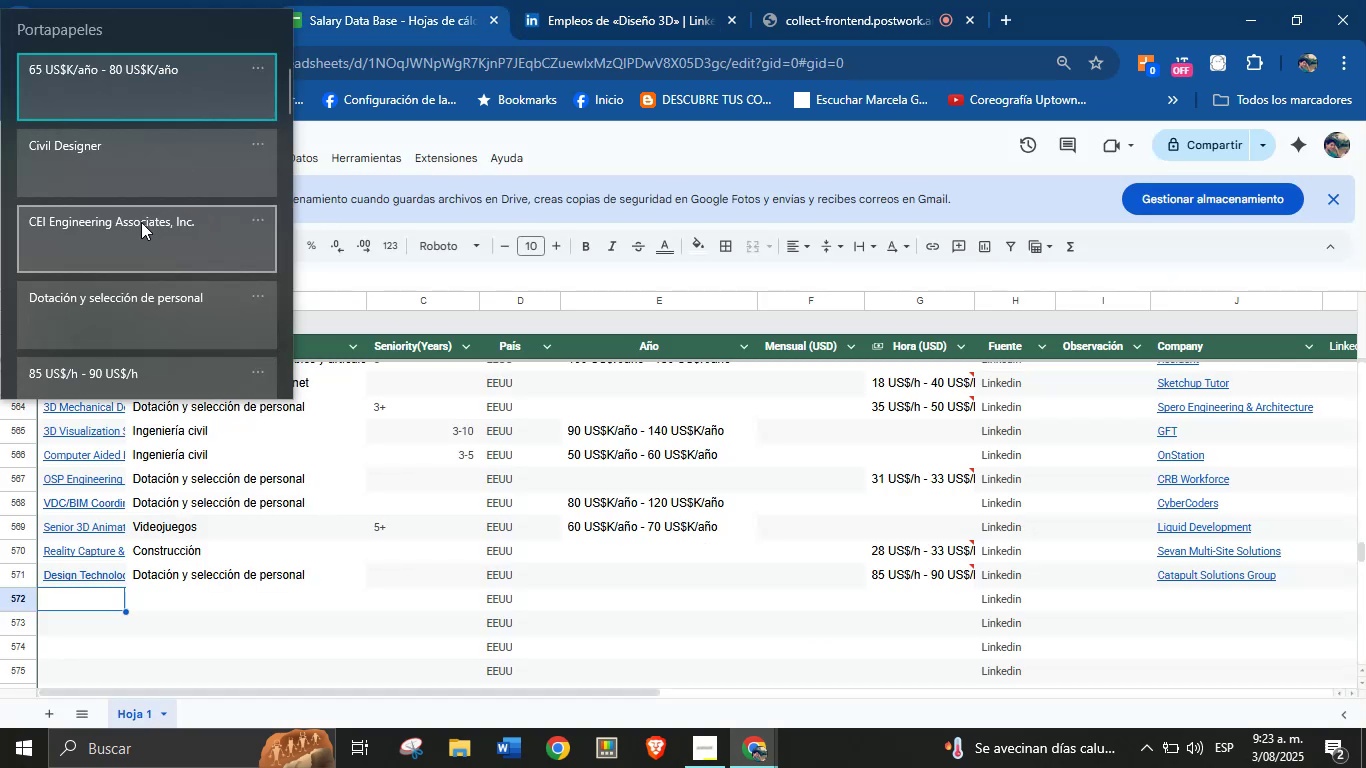 
left_click([159, 176])
 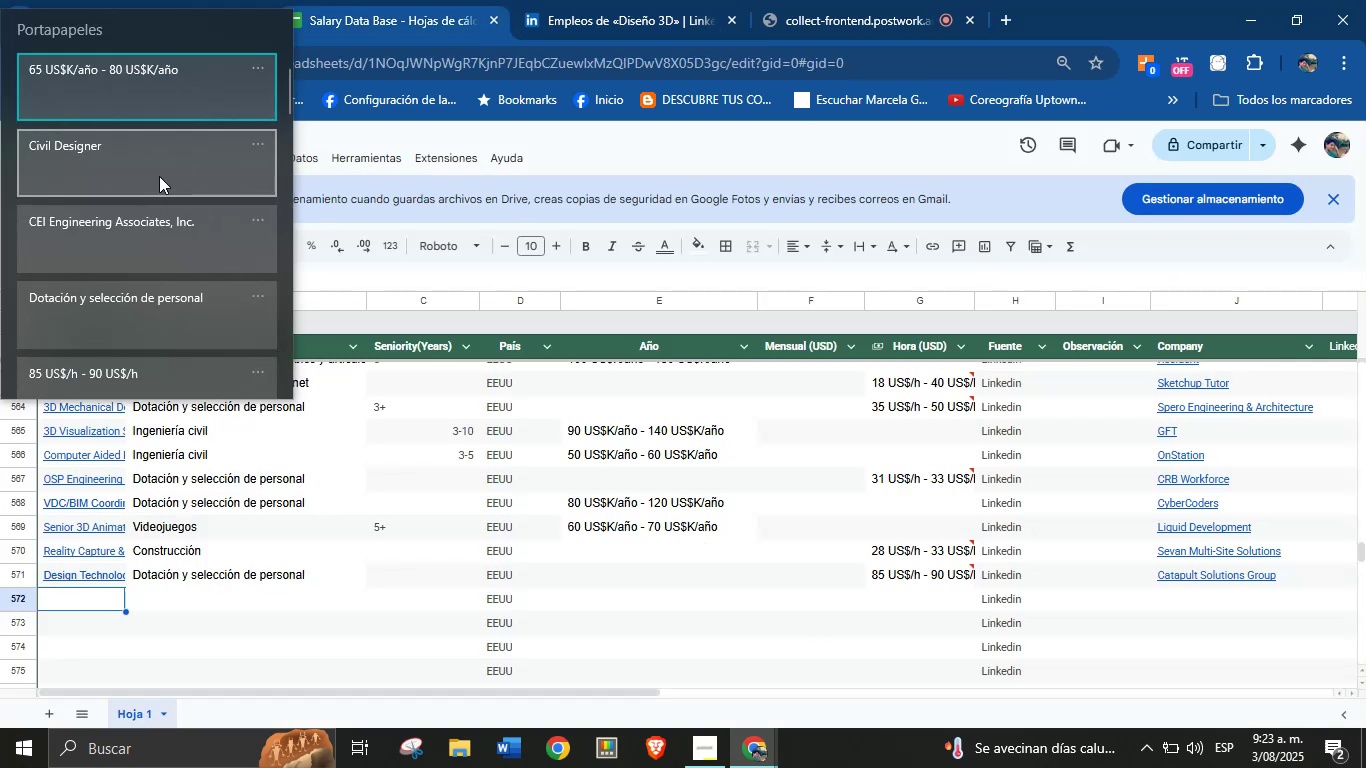 
key(Control+ControlLeft)
 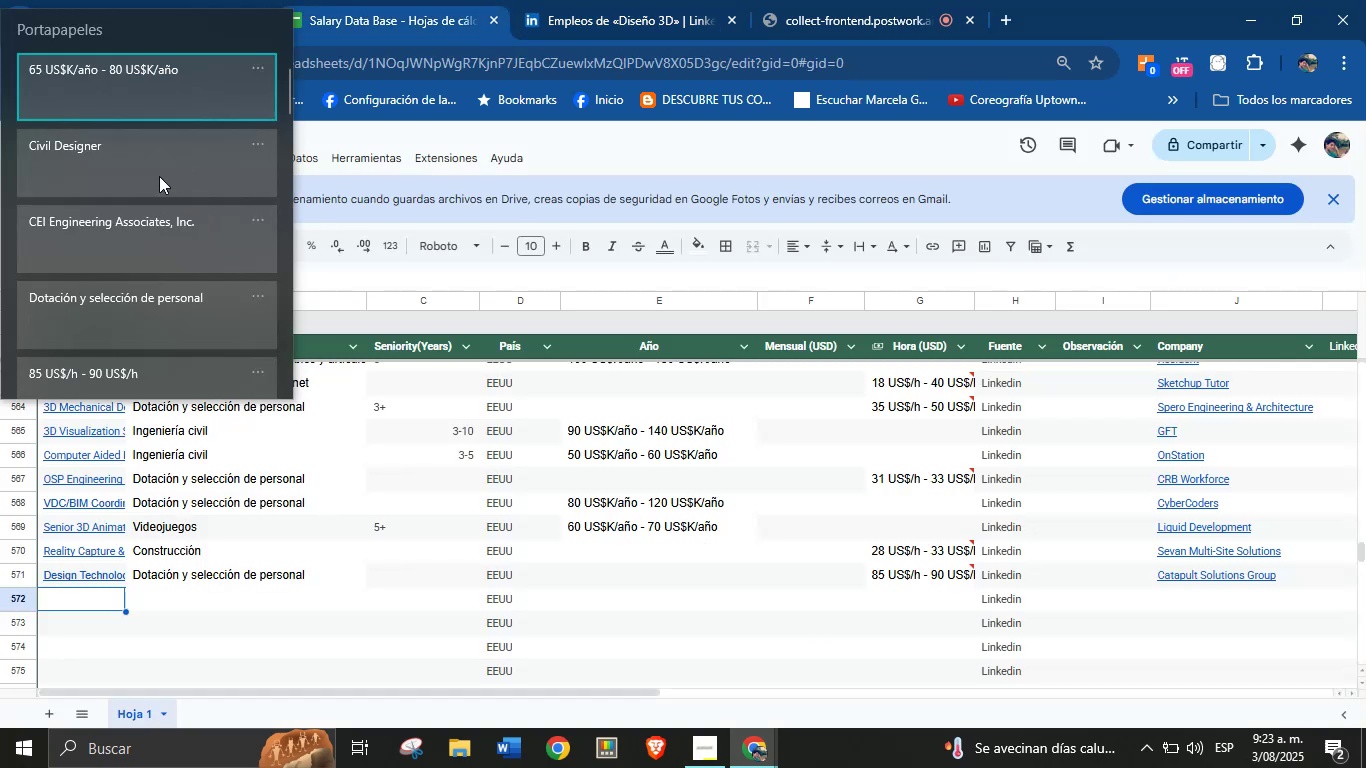 
key(Control+V)
 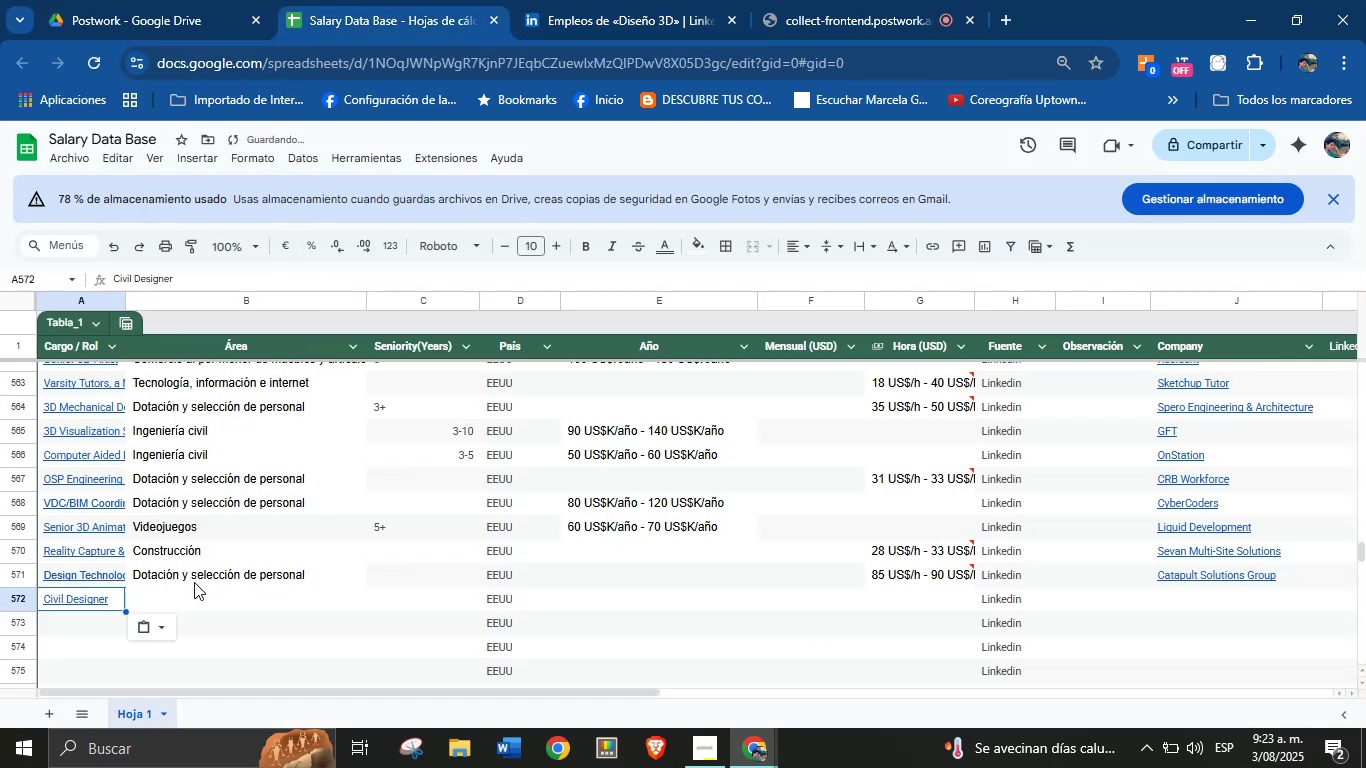 
left_click([199, 598])
 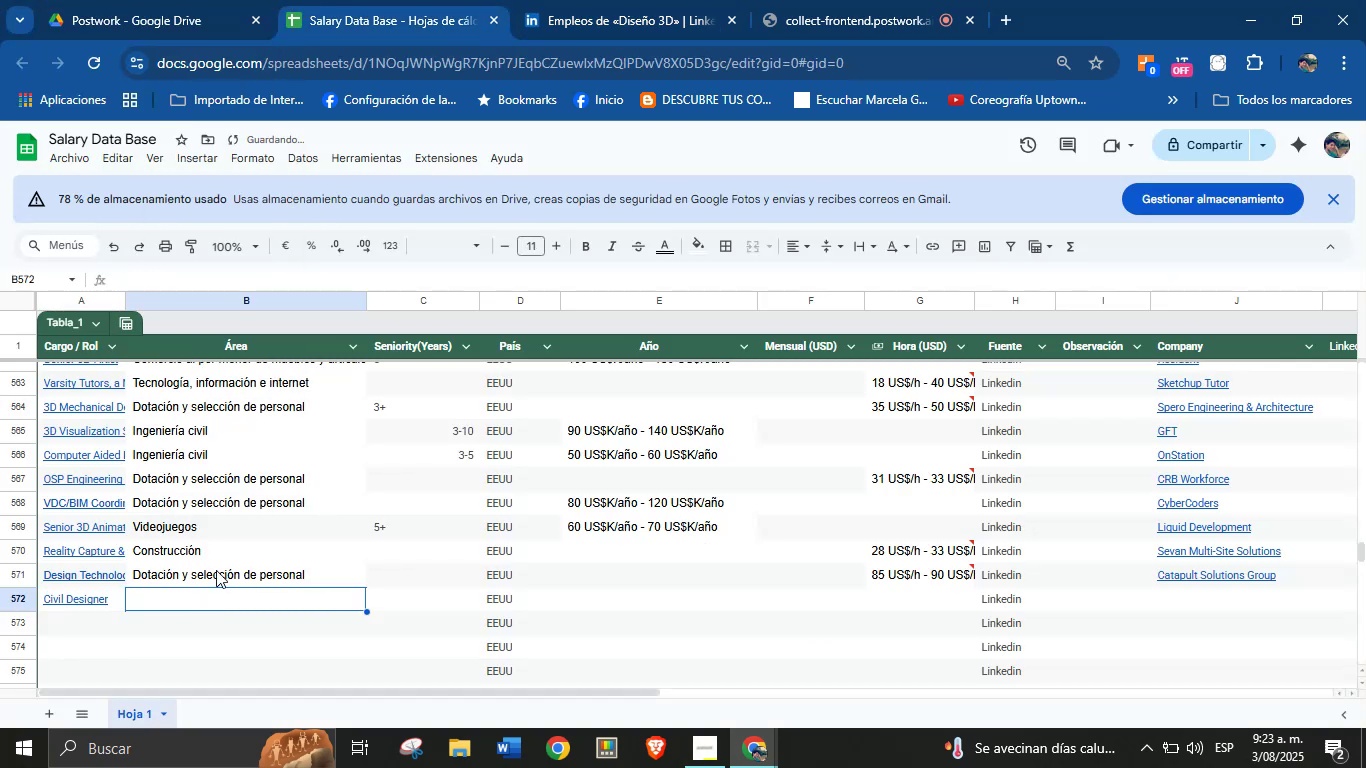 
key(Meta+MetaLeft)
 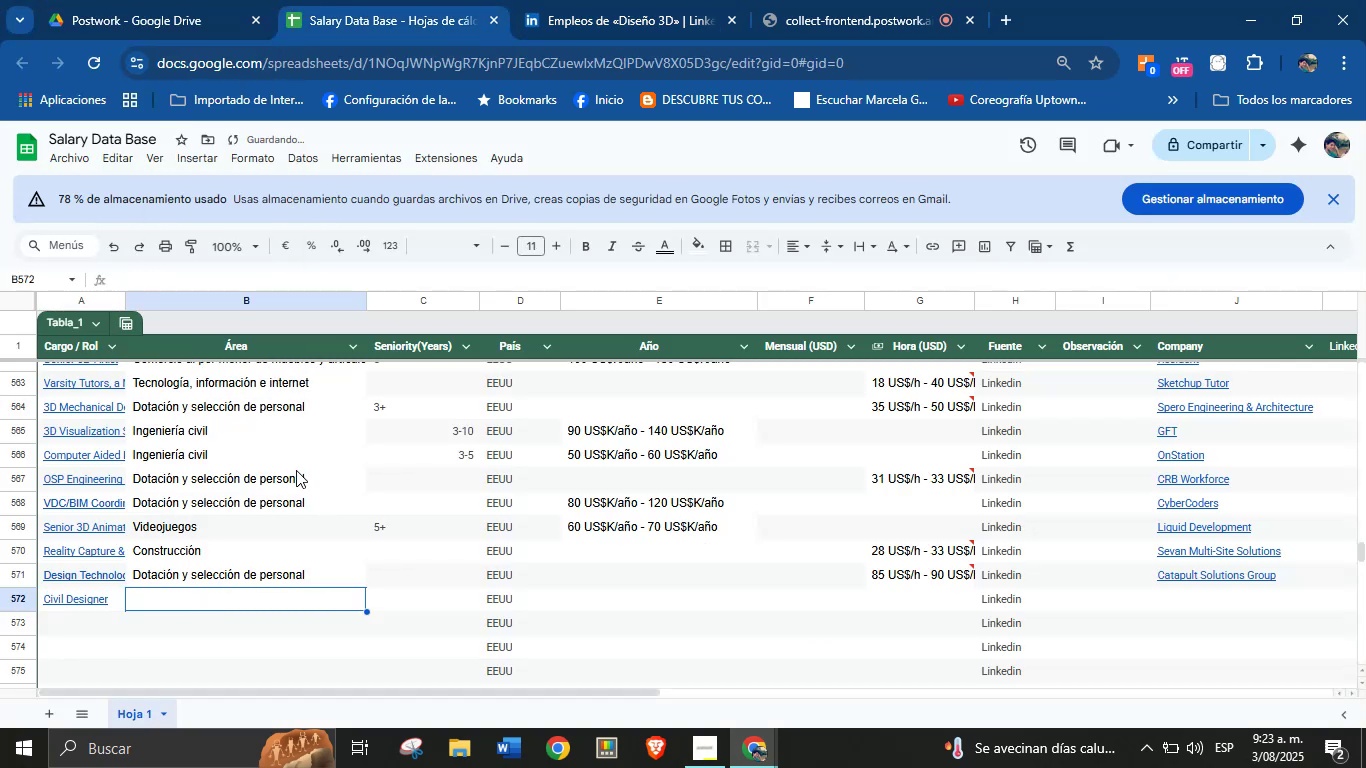 
key(Meta+MetaLeft)
 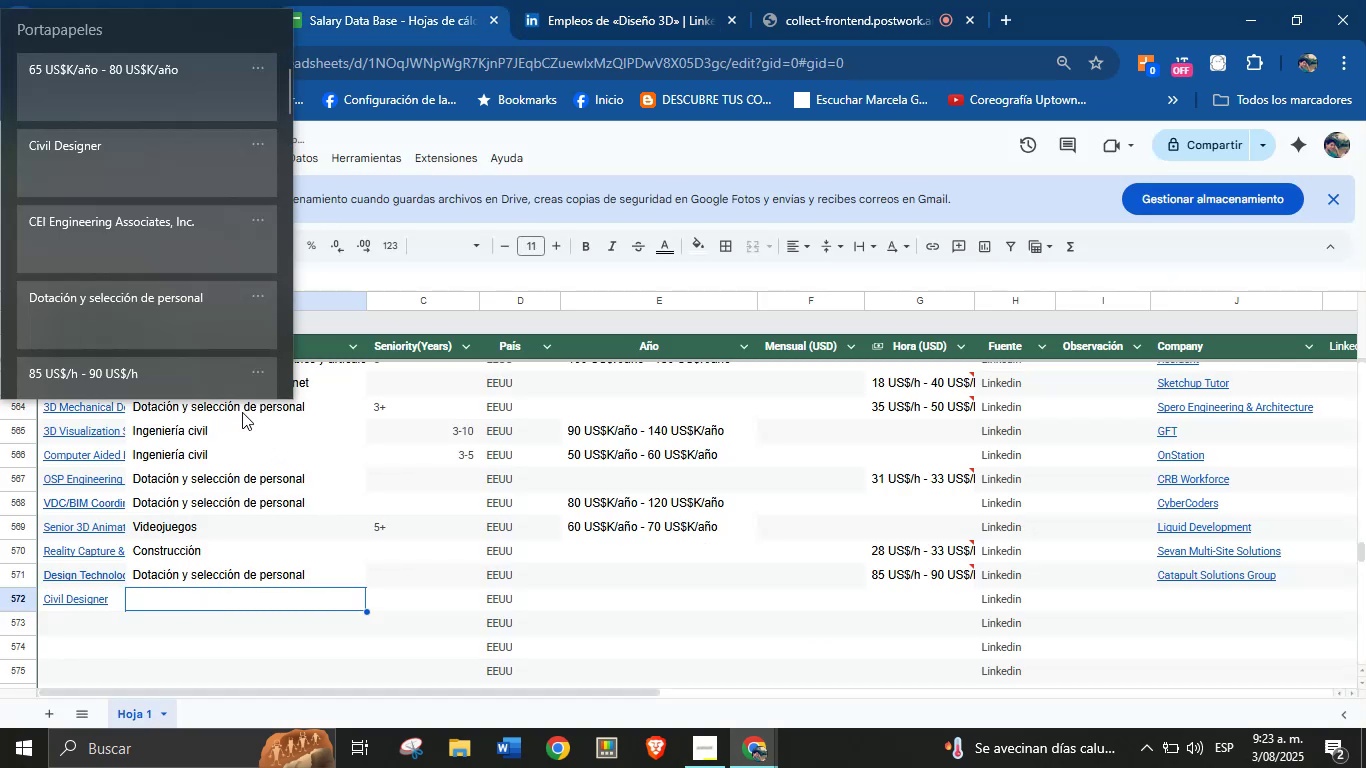 
key(Meta+V)
 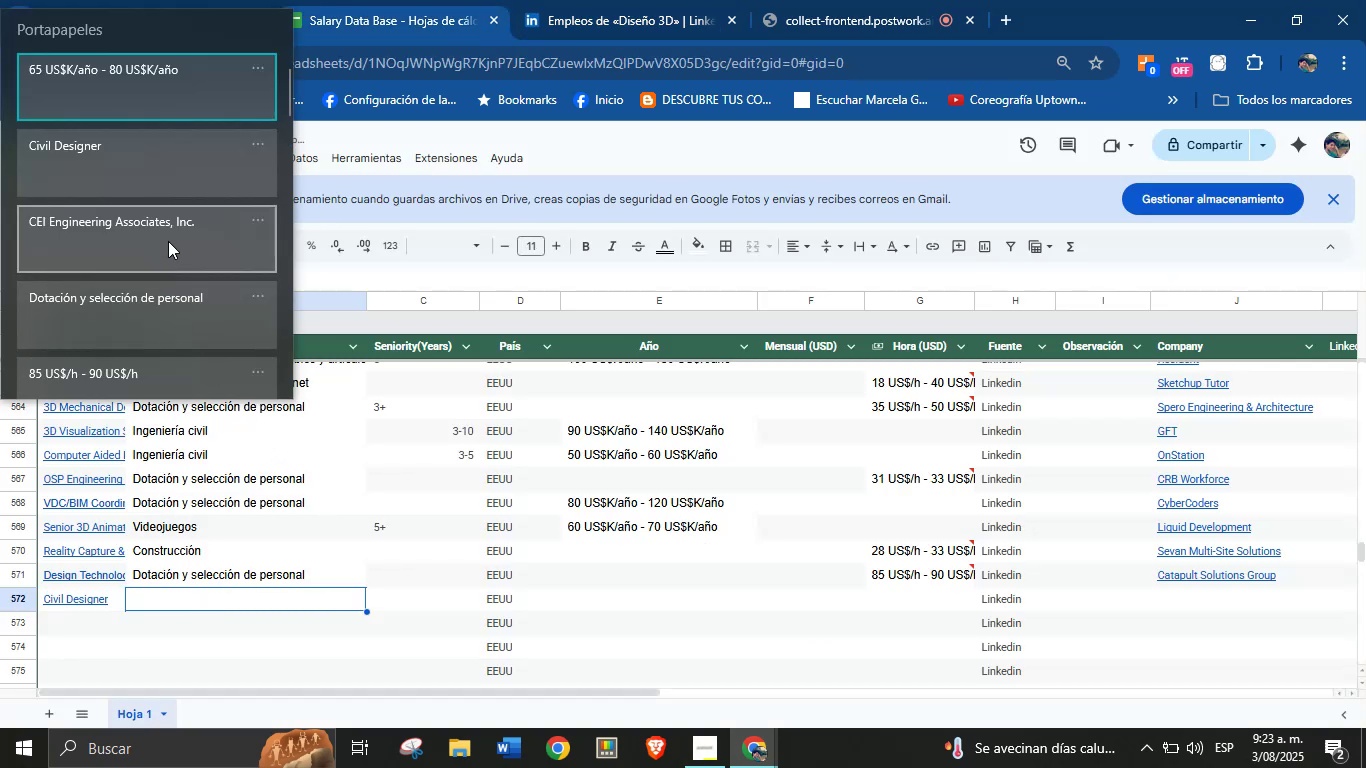 
left_click([168, 241])
 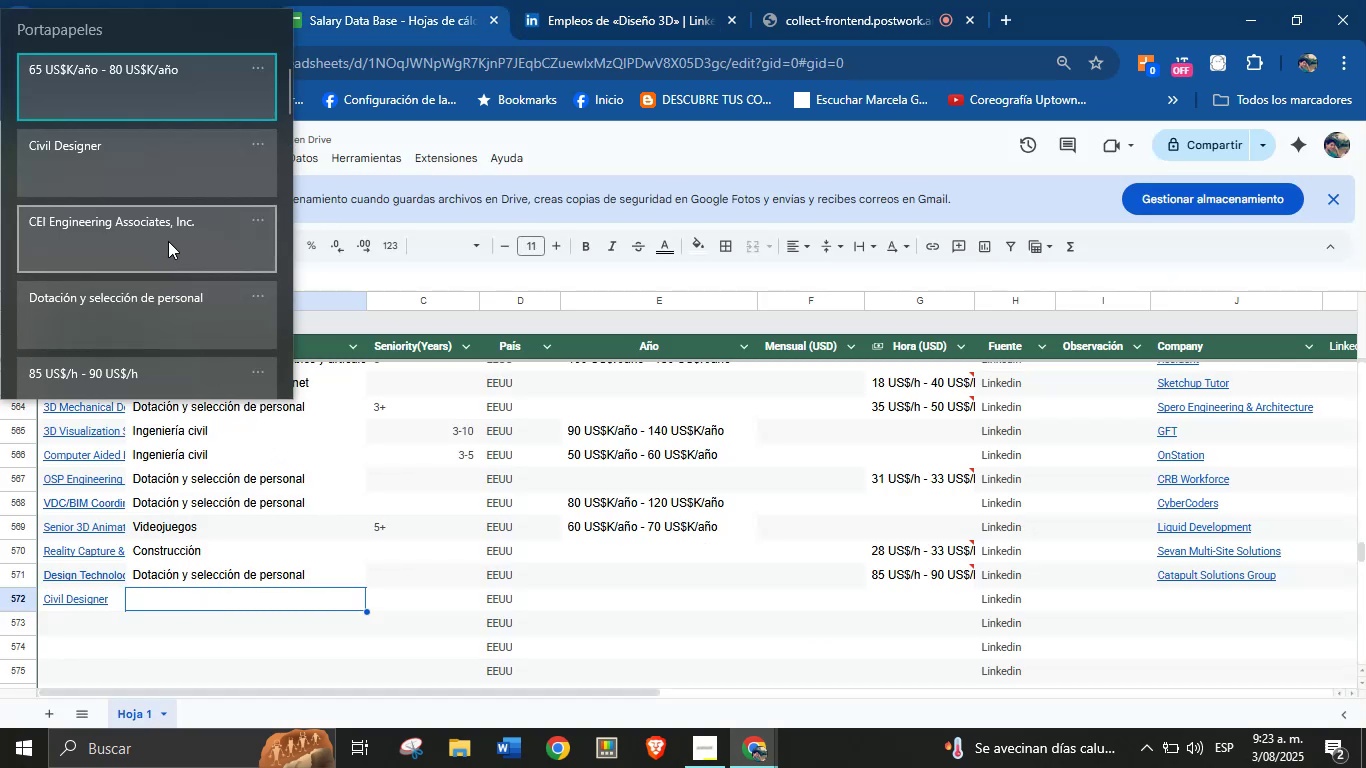 
key(Control+ControlLeft)
 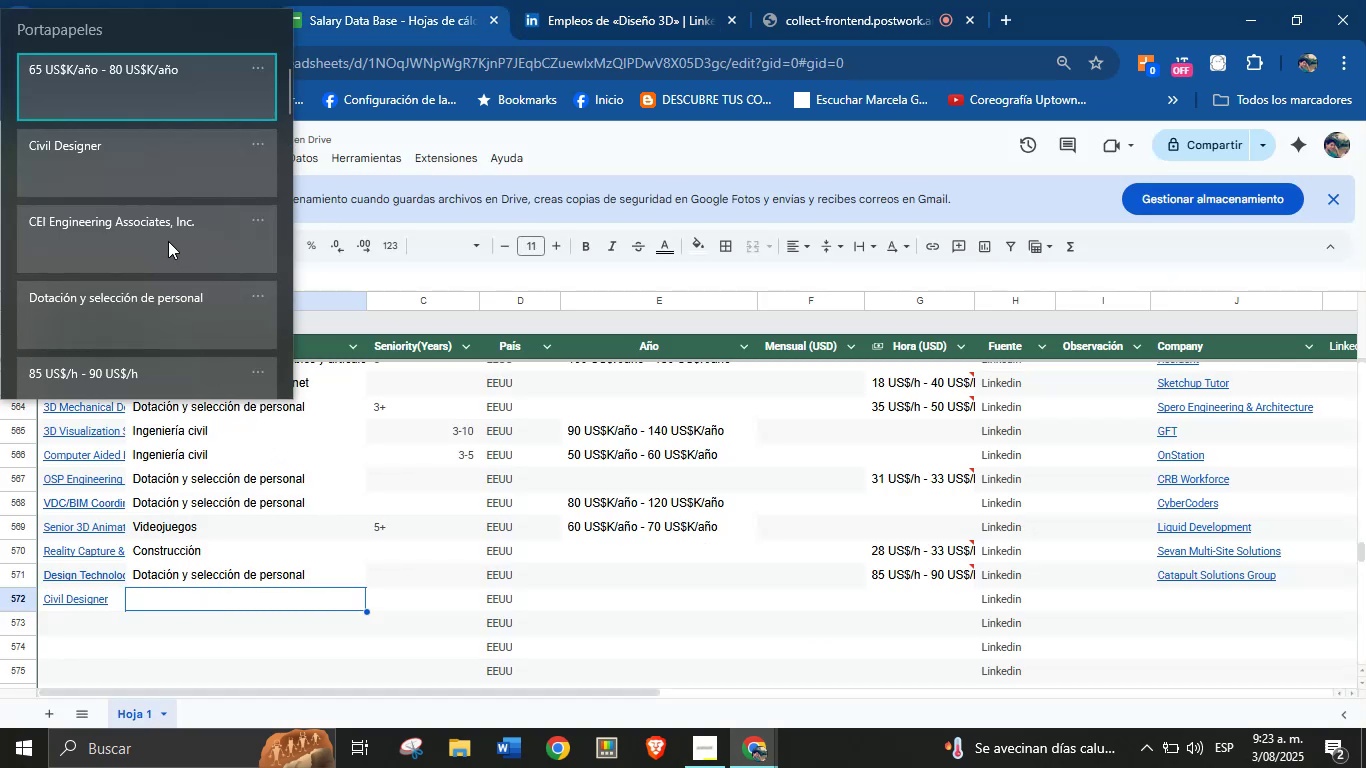 
key(Control+V)
 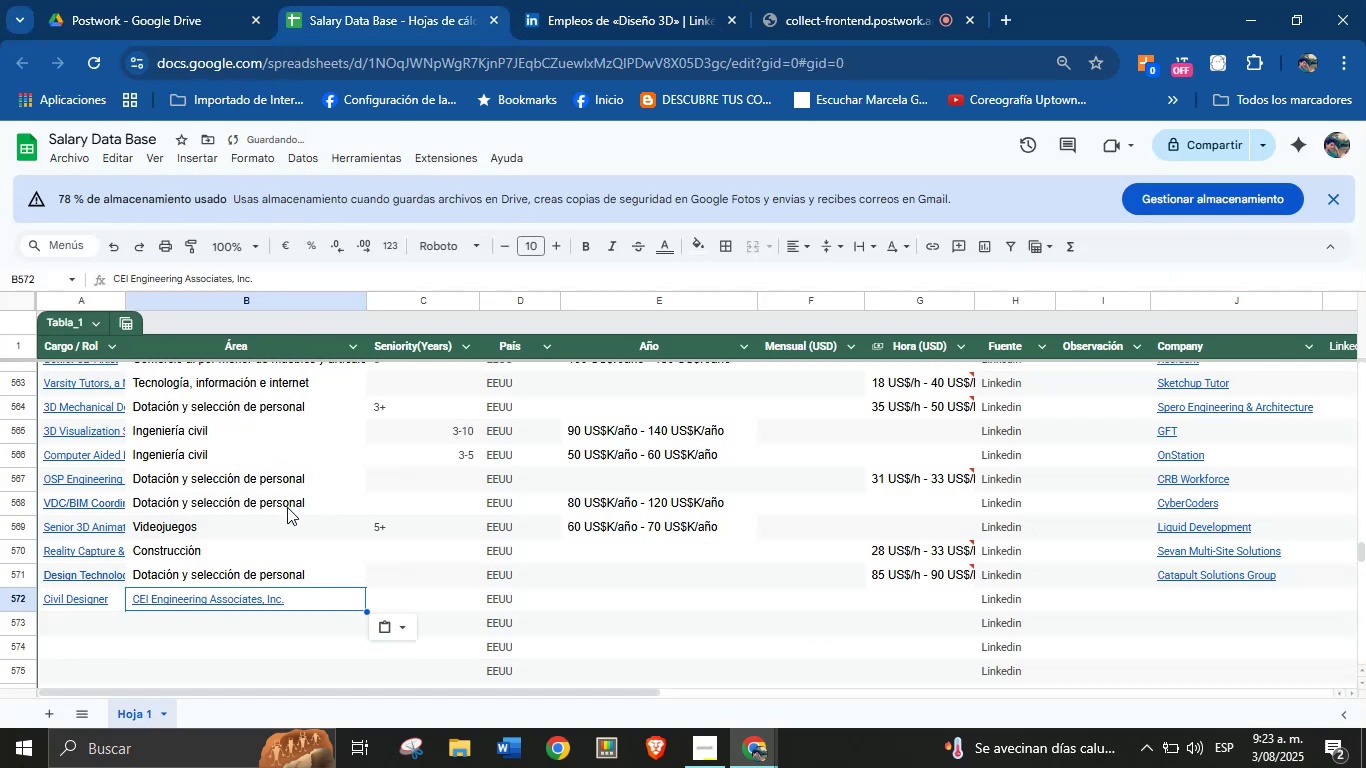 
key(Control+Shift+ControlLeft)
 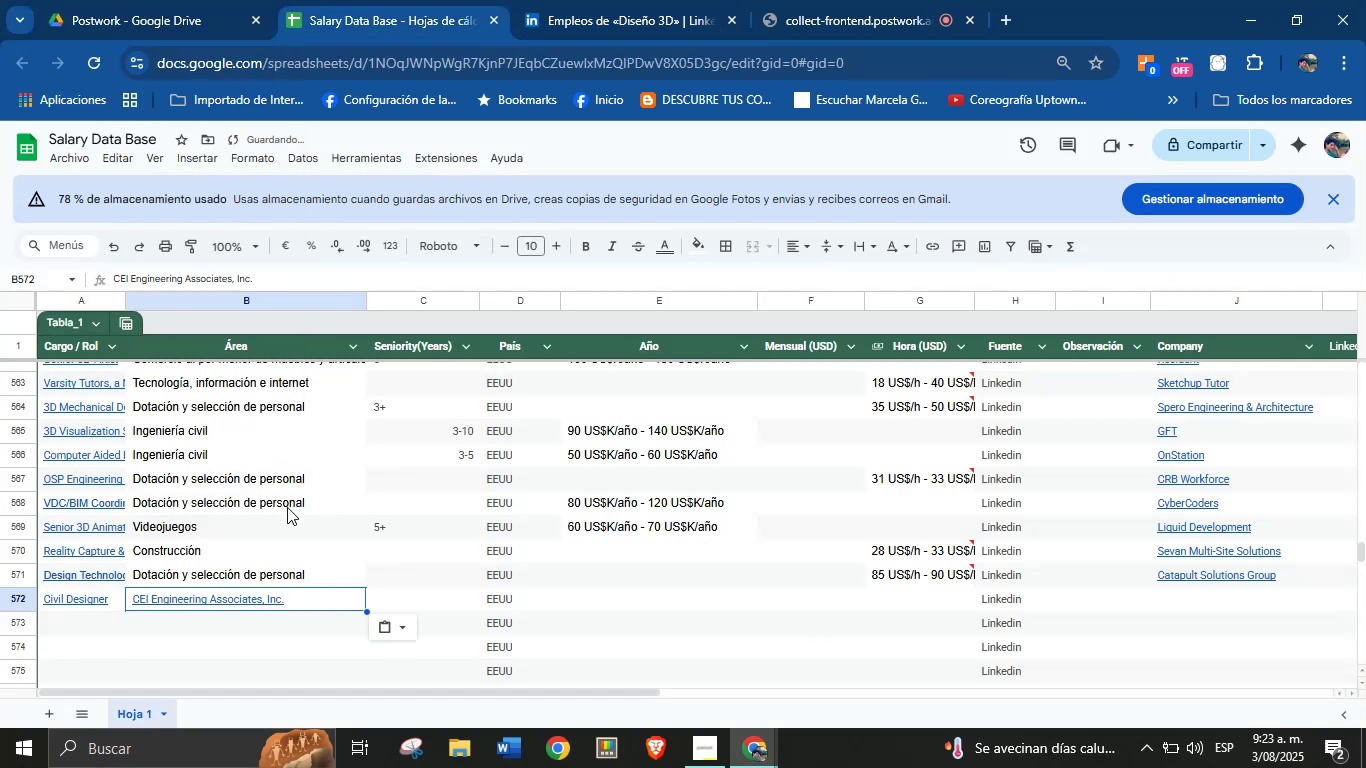 
key(Shift+ShiftLeft)
 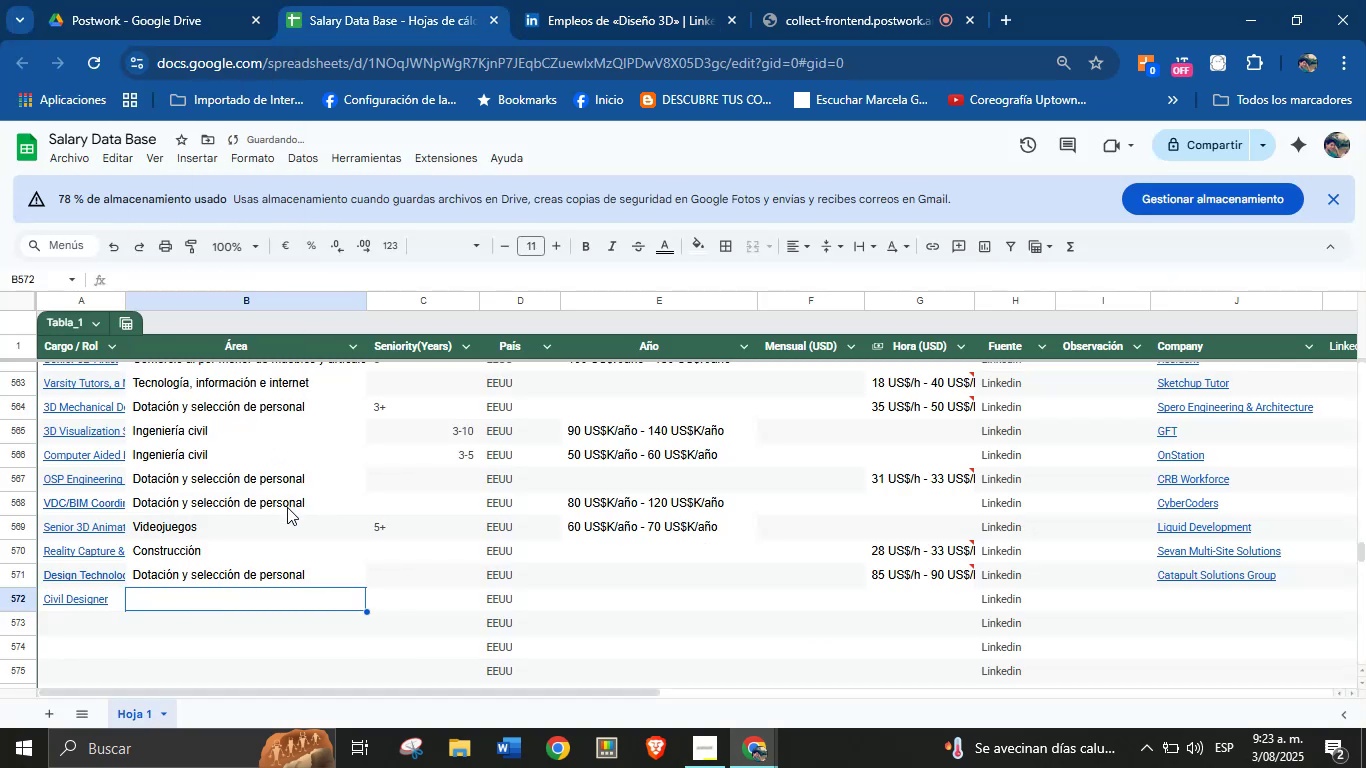 
key(Control+Shift+Z)
 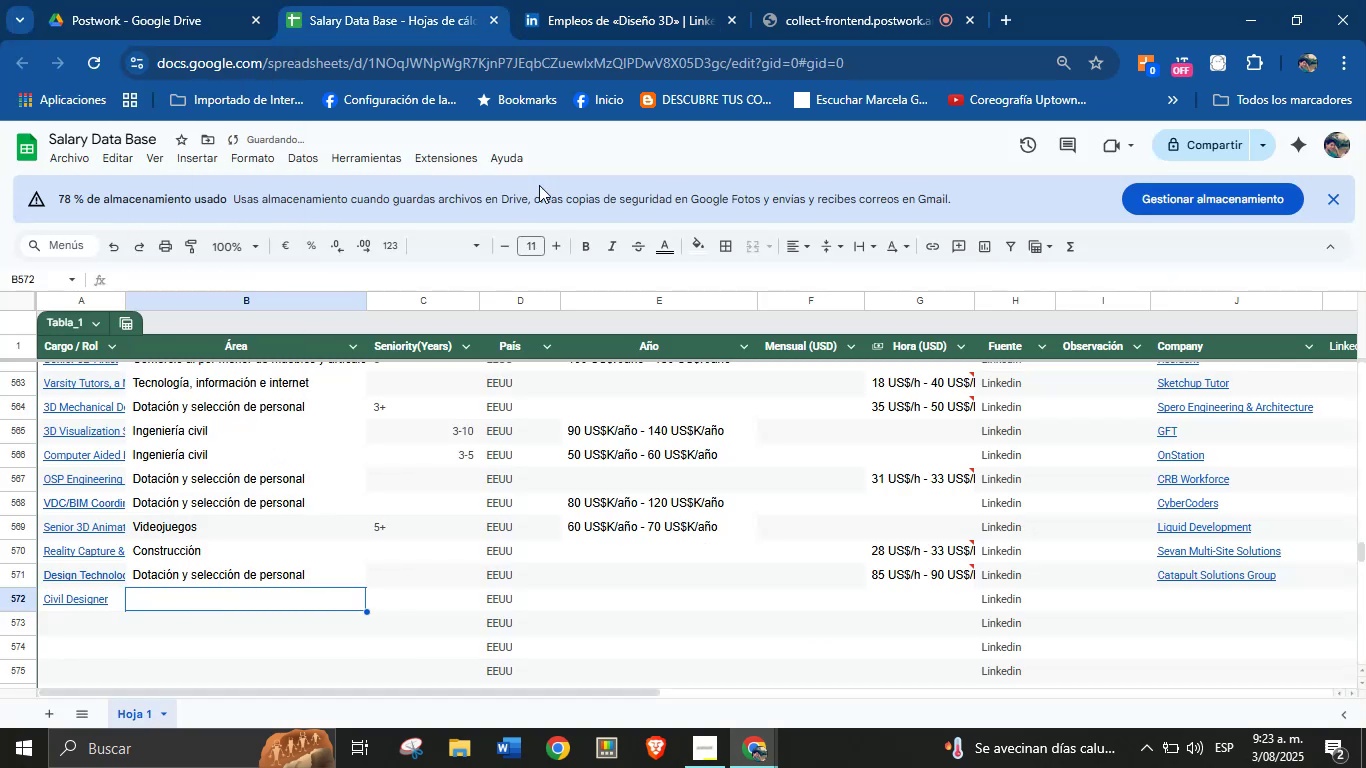 
left_click([697, 0])
 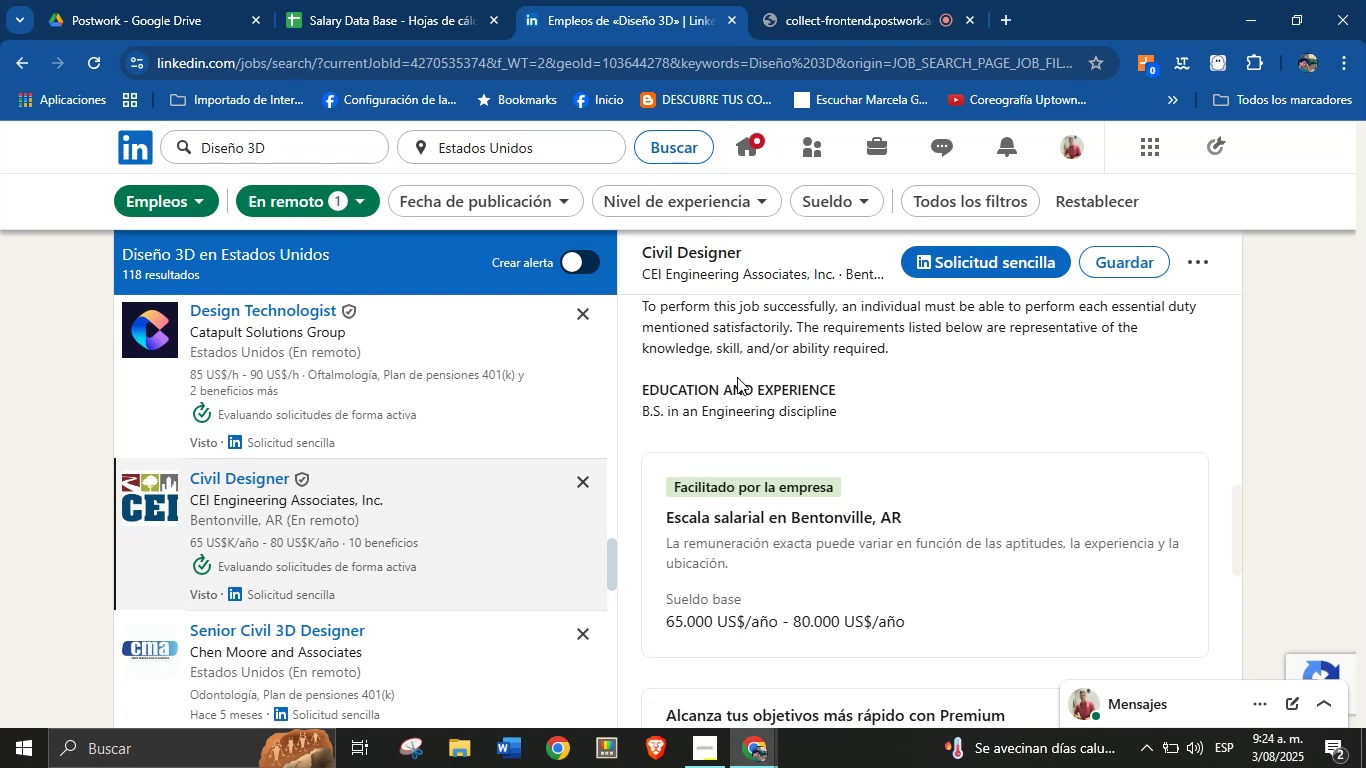 
left_click([820, 354])
 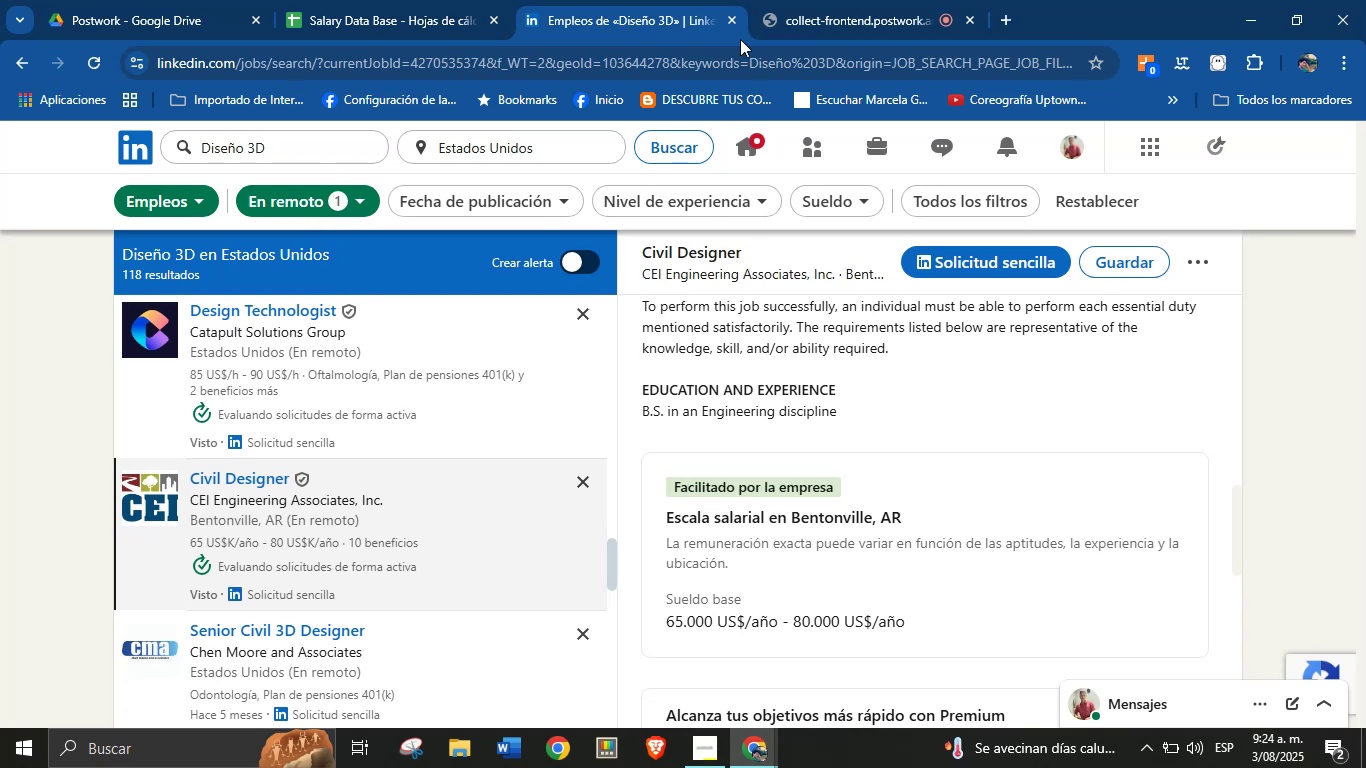 
left_click([421, 0])
 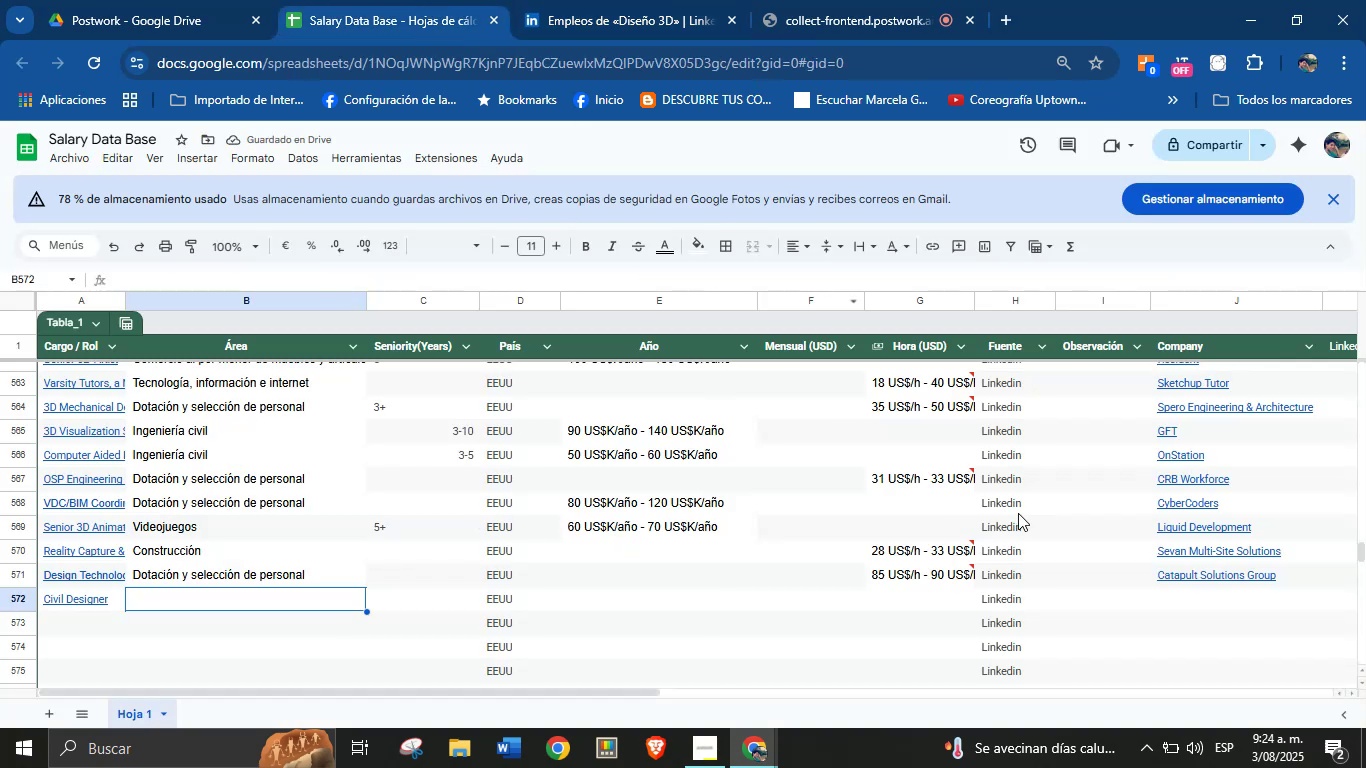 
left_click([1206, 593])
 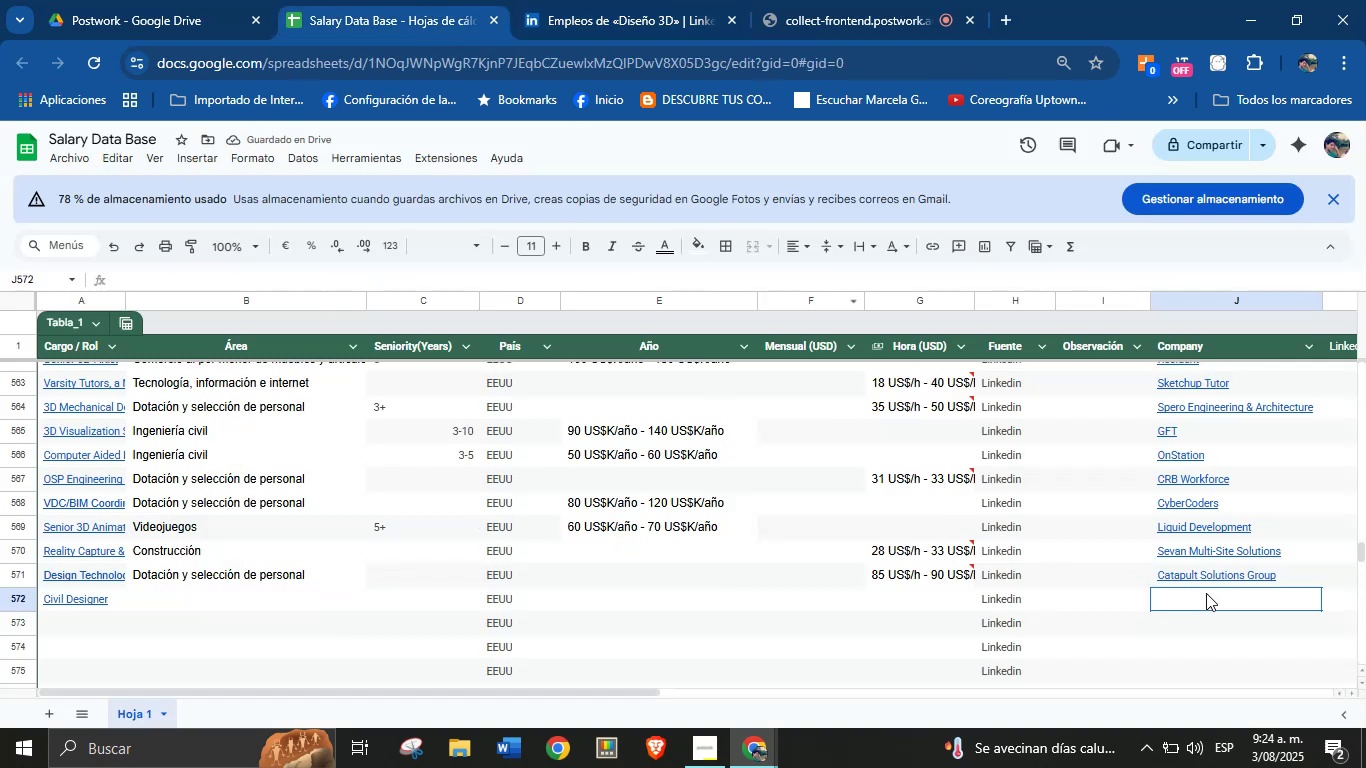 
key(Meta+MetaLeft)
 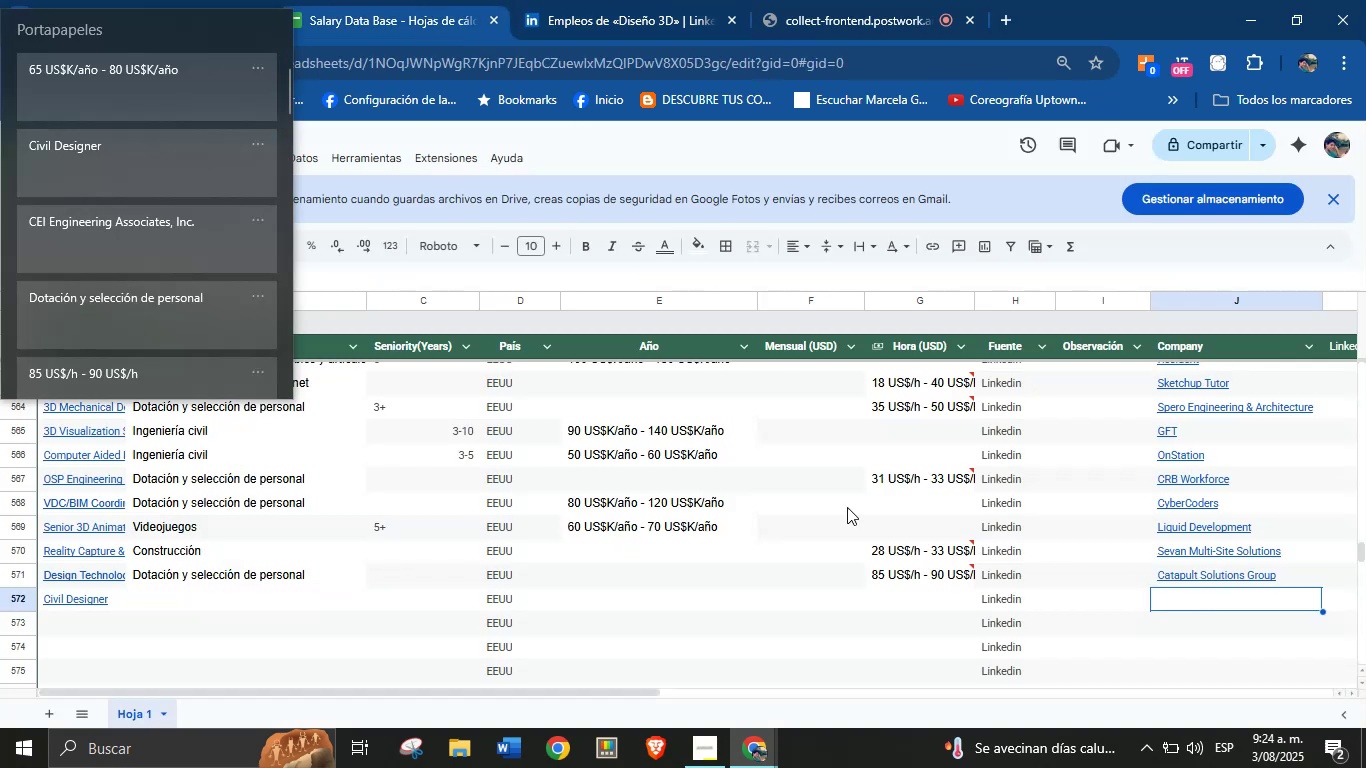 
key(Meta+MetaLeft)
 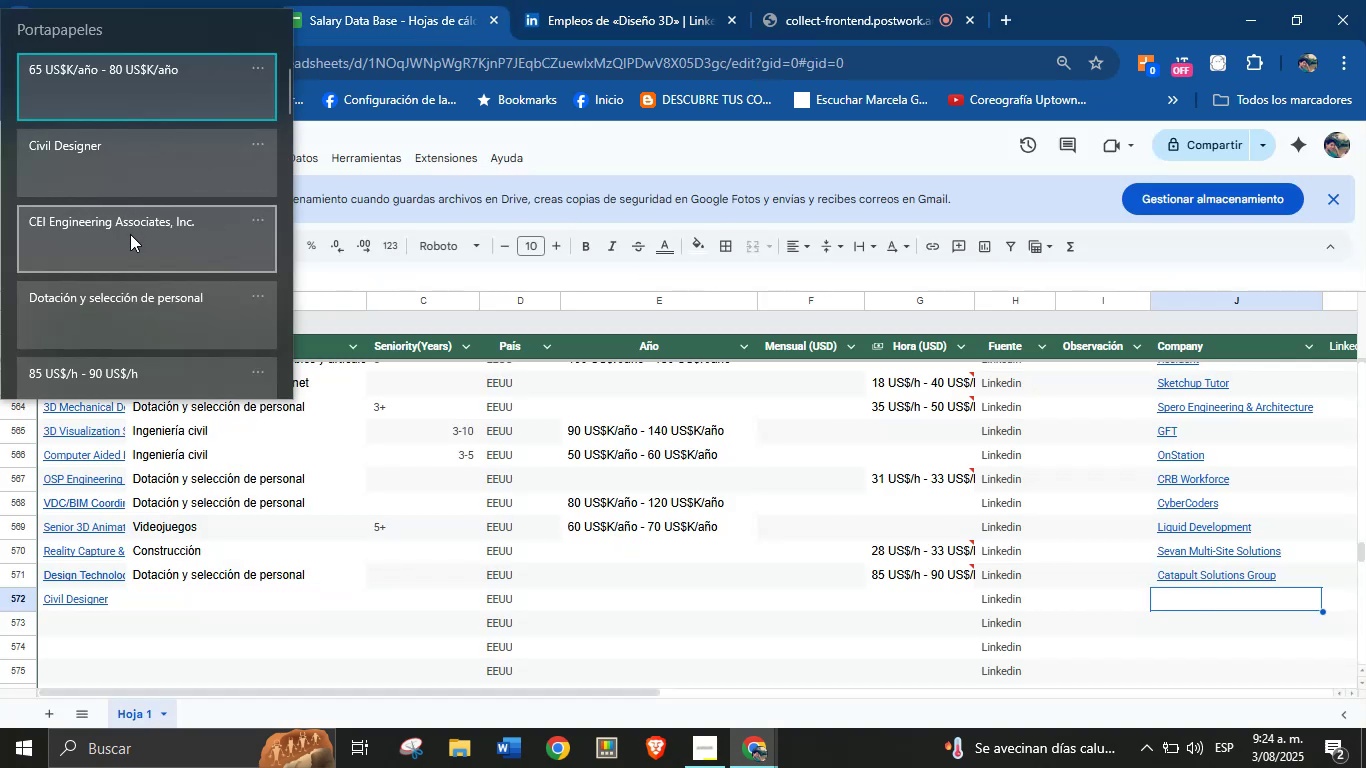 
key(Meta+V)
 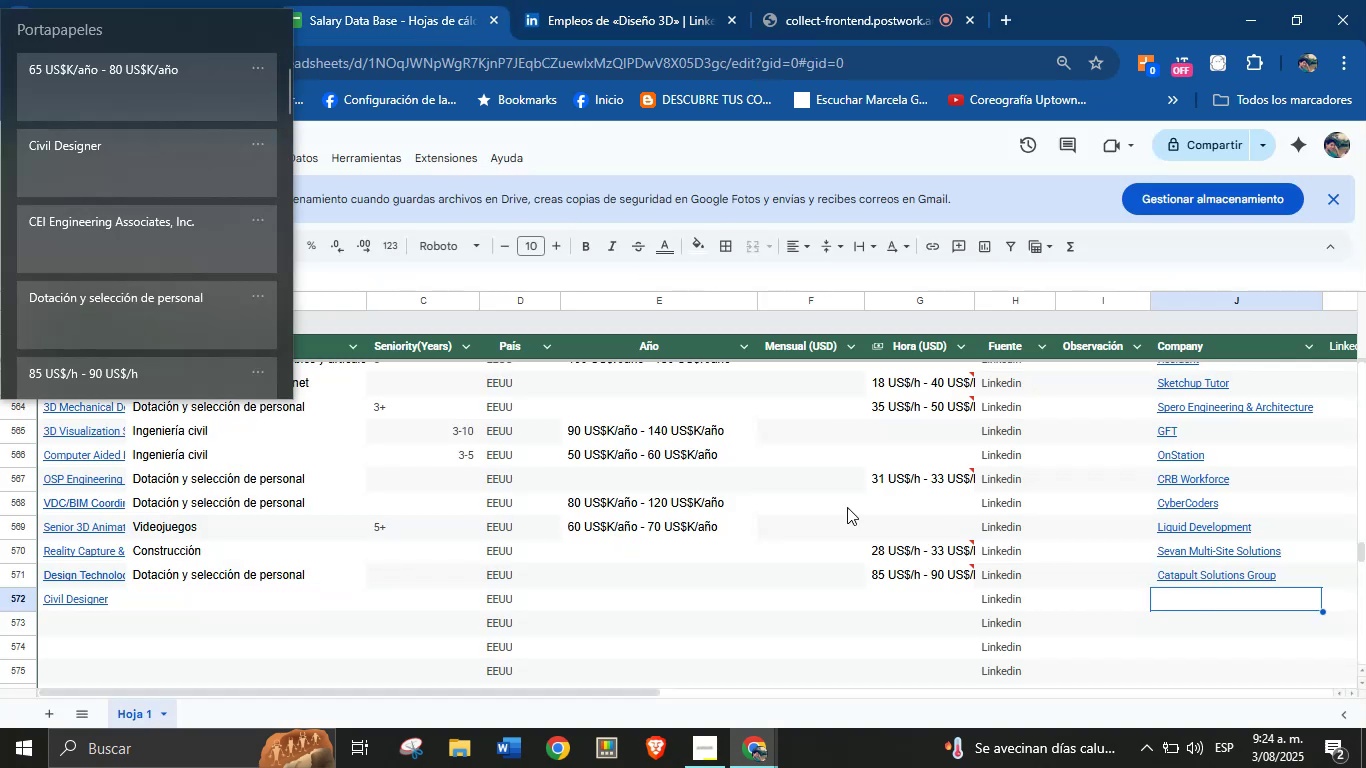 
left_click([130, 234])
 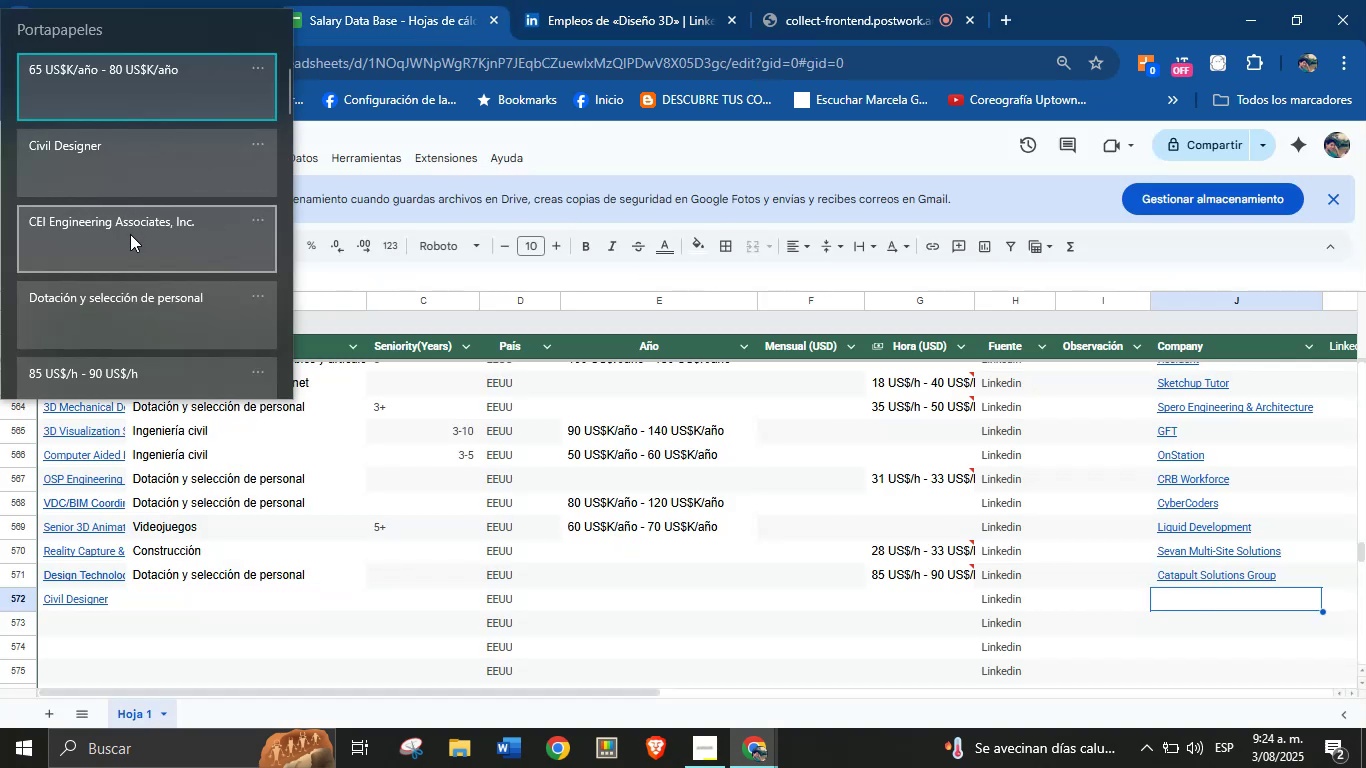 
key(Control+ControlLeft)
 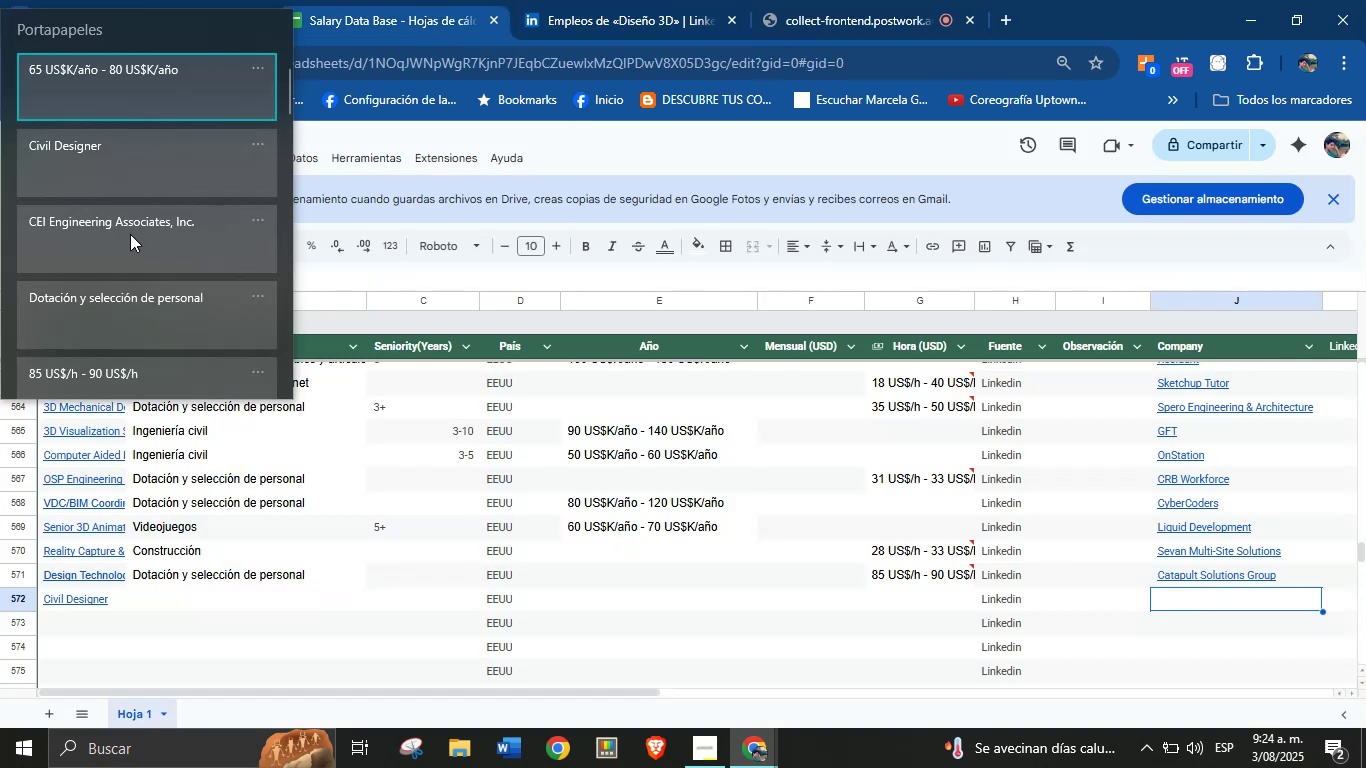 
key(Control+V)
 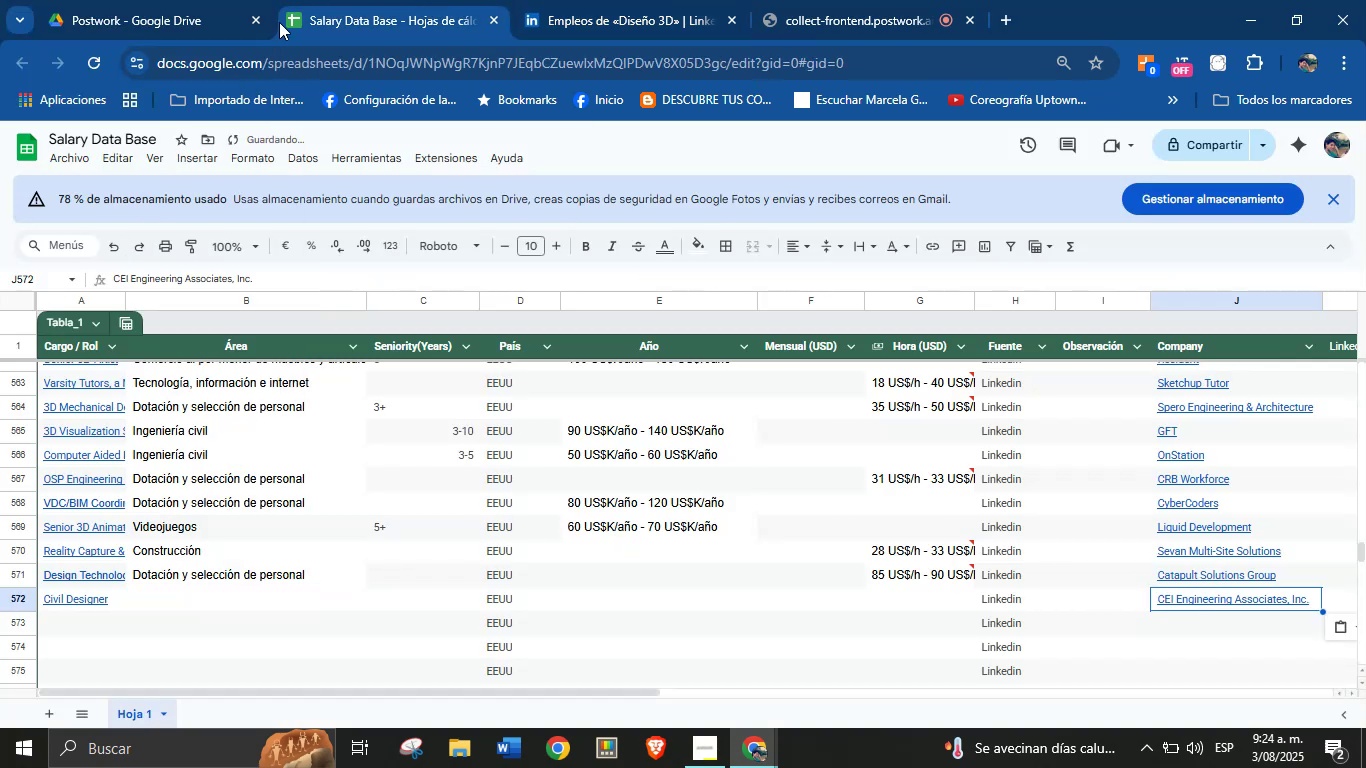 
left_click([637, 0])
 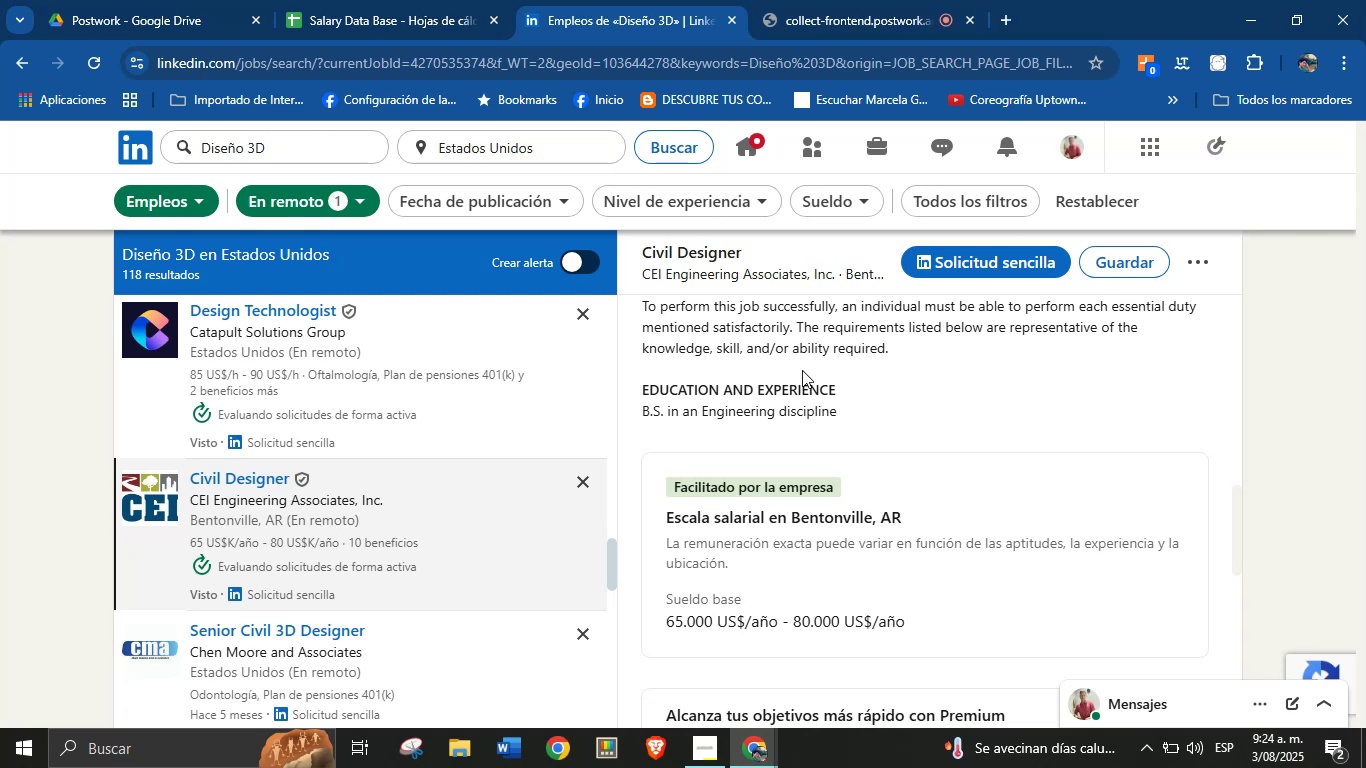 
scroll: coordinate [842, 409], scroll_direction: up, amount: 15.0
 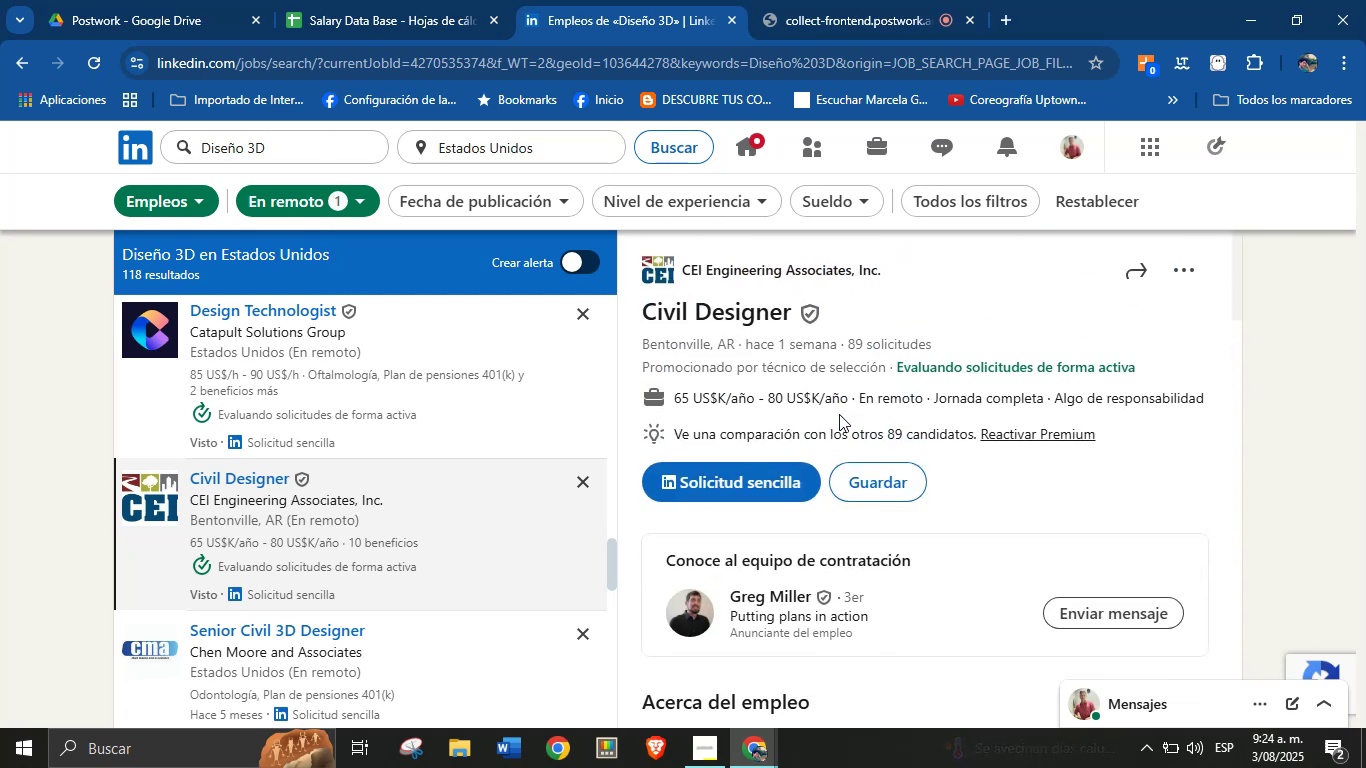 
left_click_drag(start_coordinate=[846, 403], to_coordinate=[676, 397])
 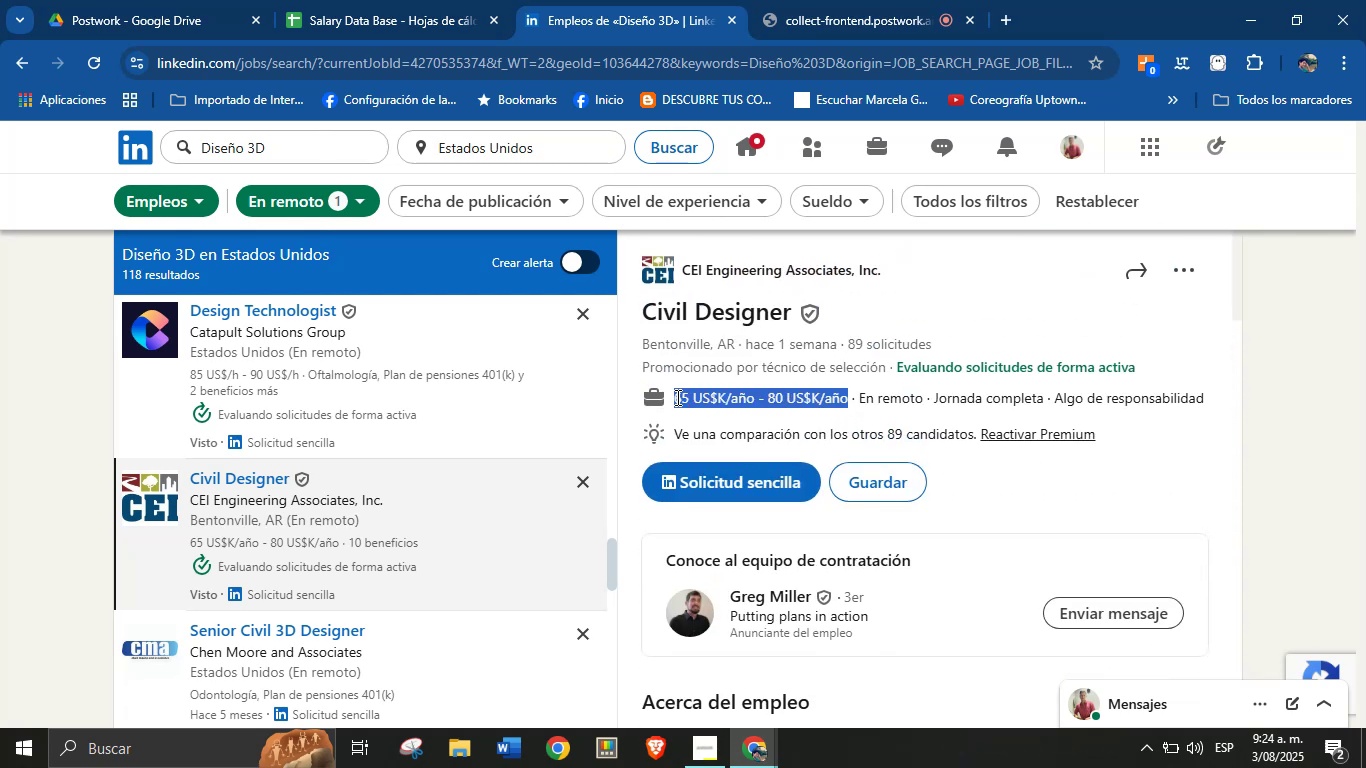 
key(Alt+AltLeft)
 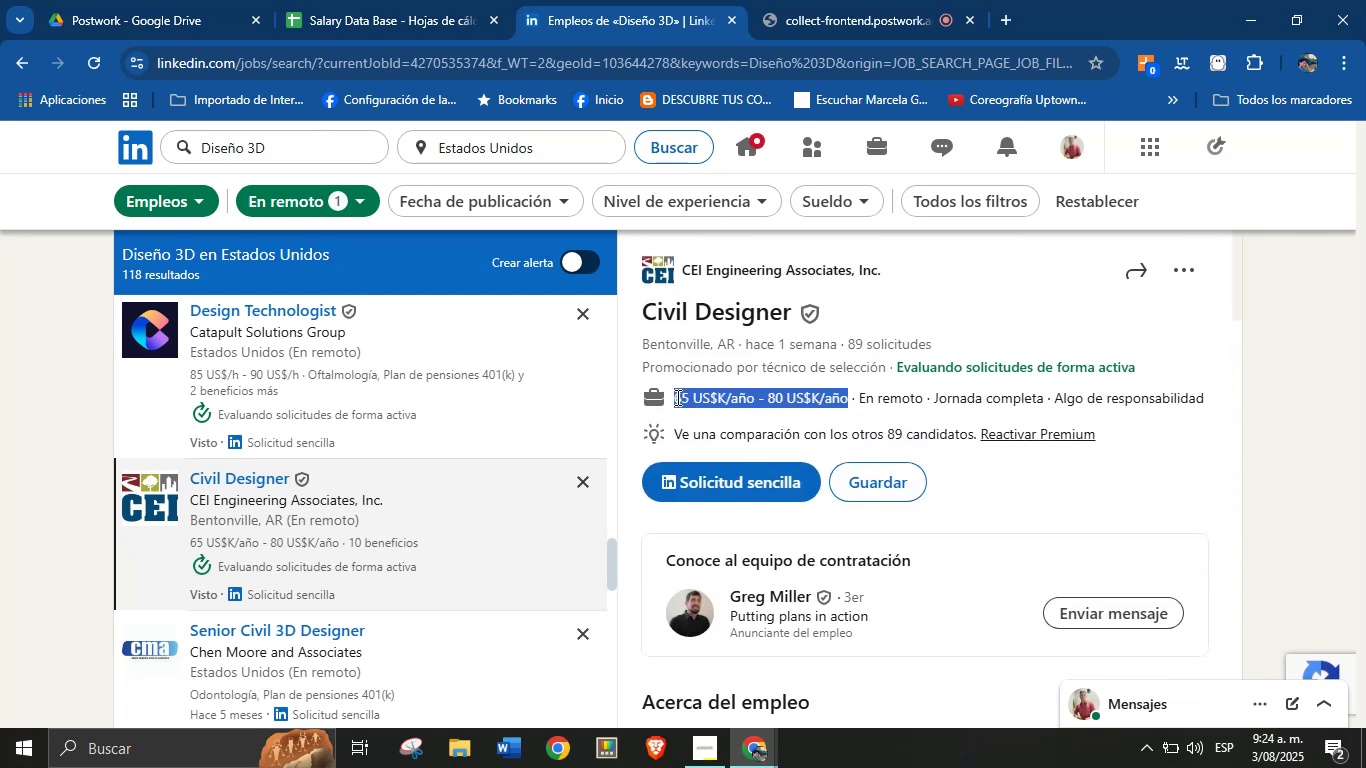 
key(Alt+Control+ControlLeft)
 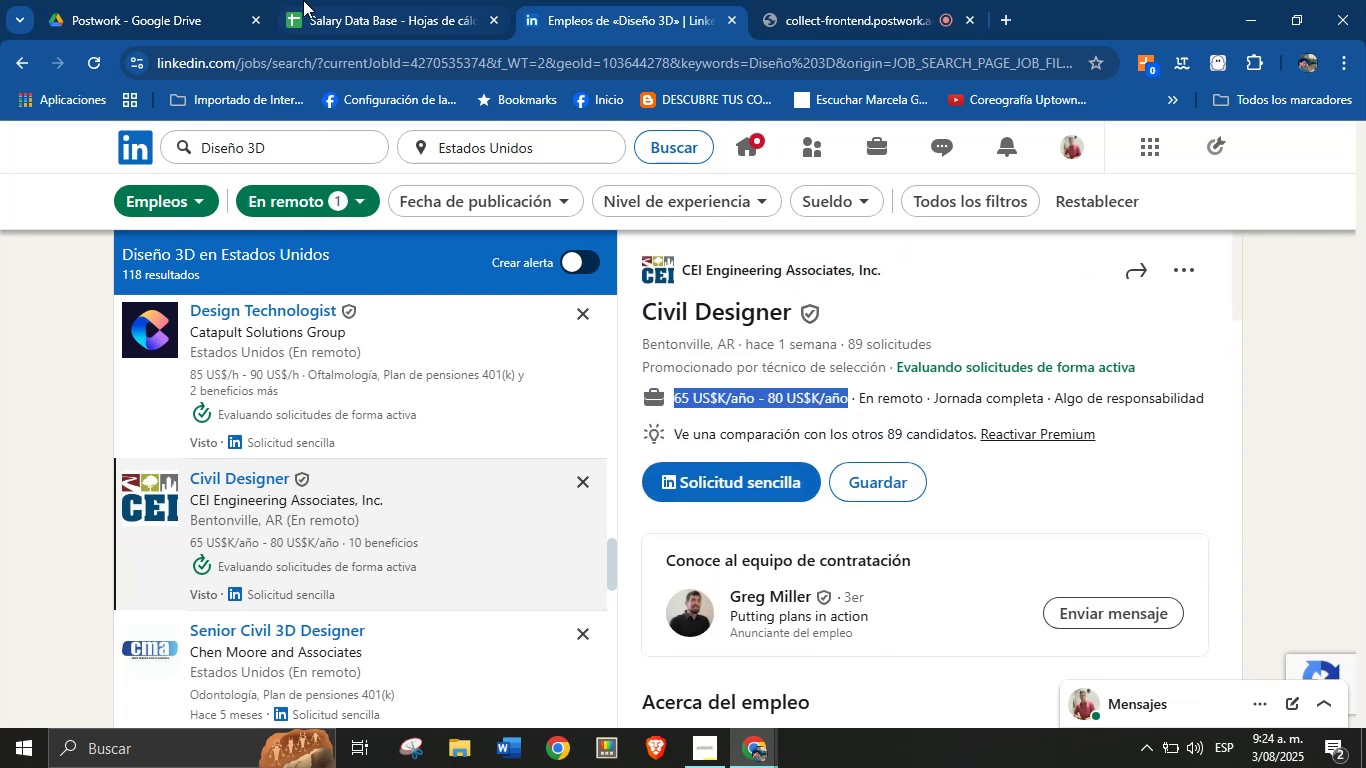 
key(Alt+Control+C)
 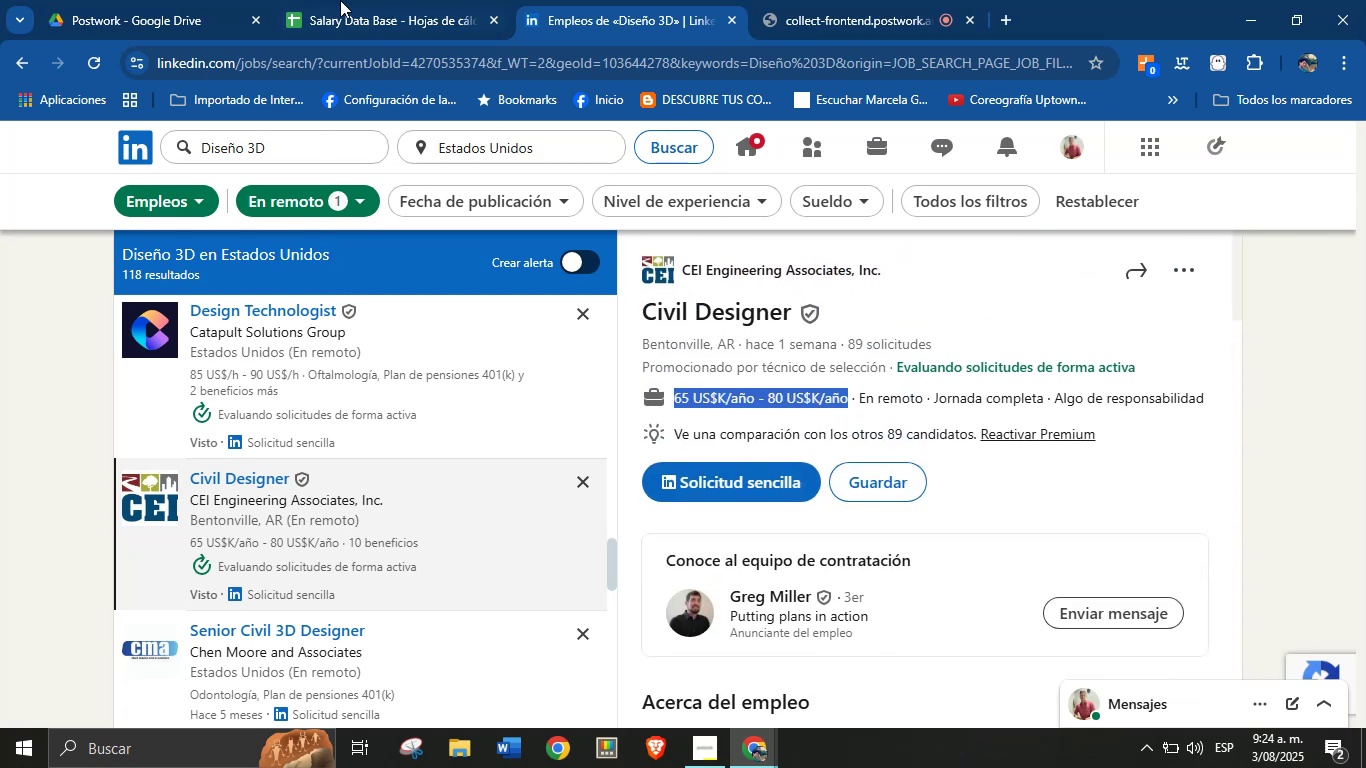 
left_click([293, 0])
 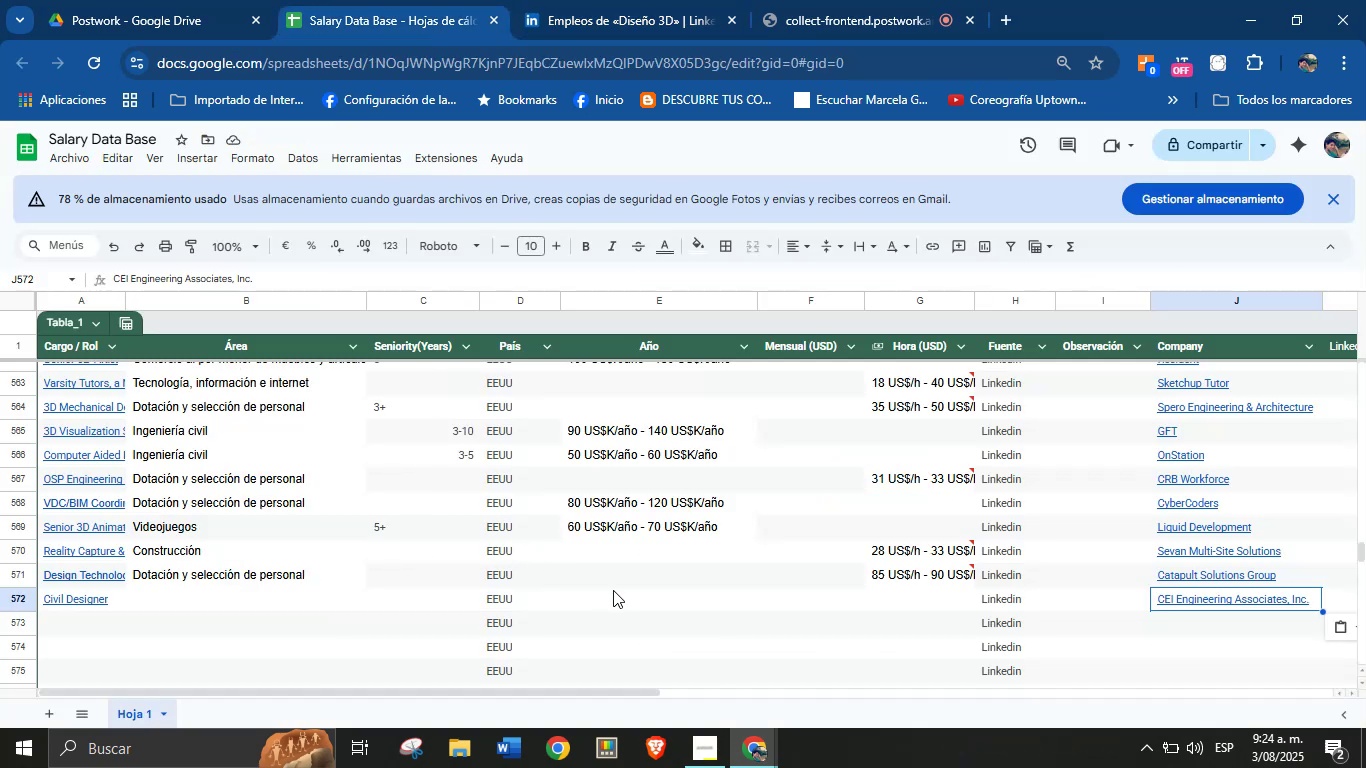 
left_click([625, 606])
 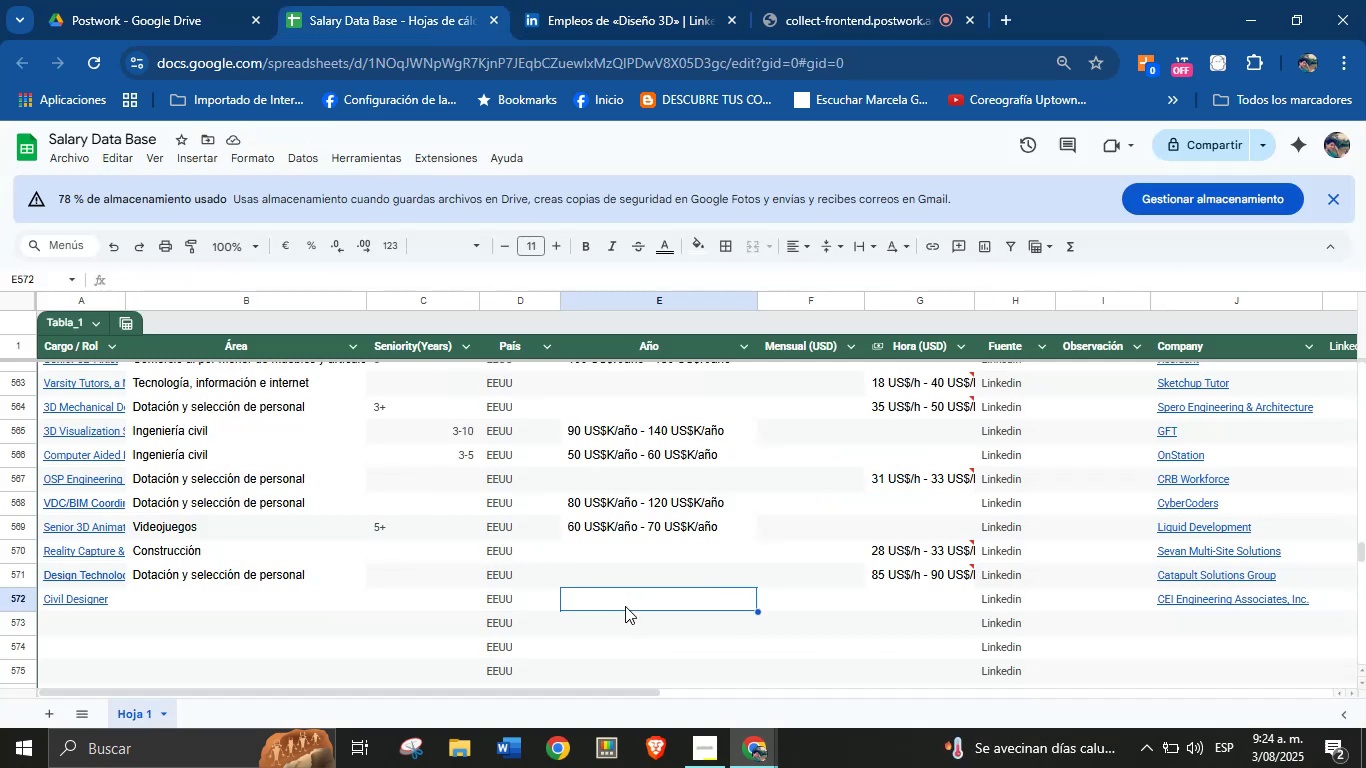 
key(Control+ControlLeft)
 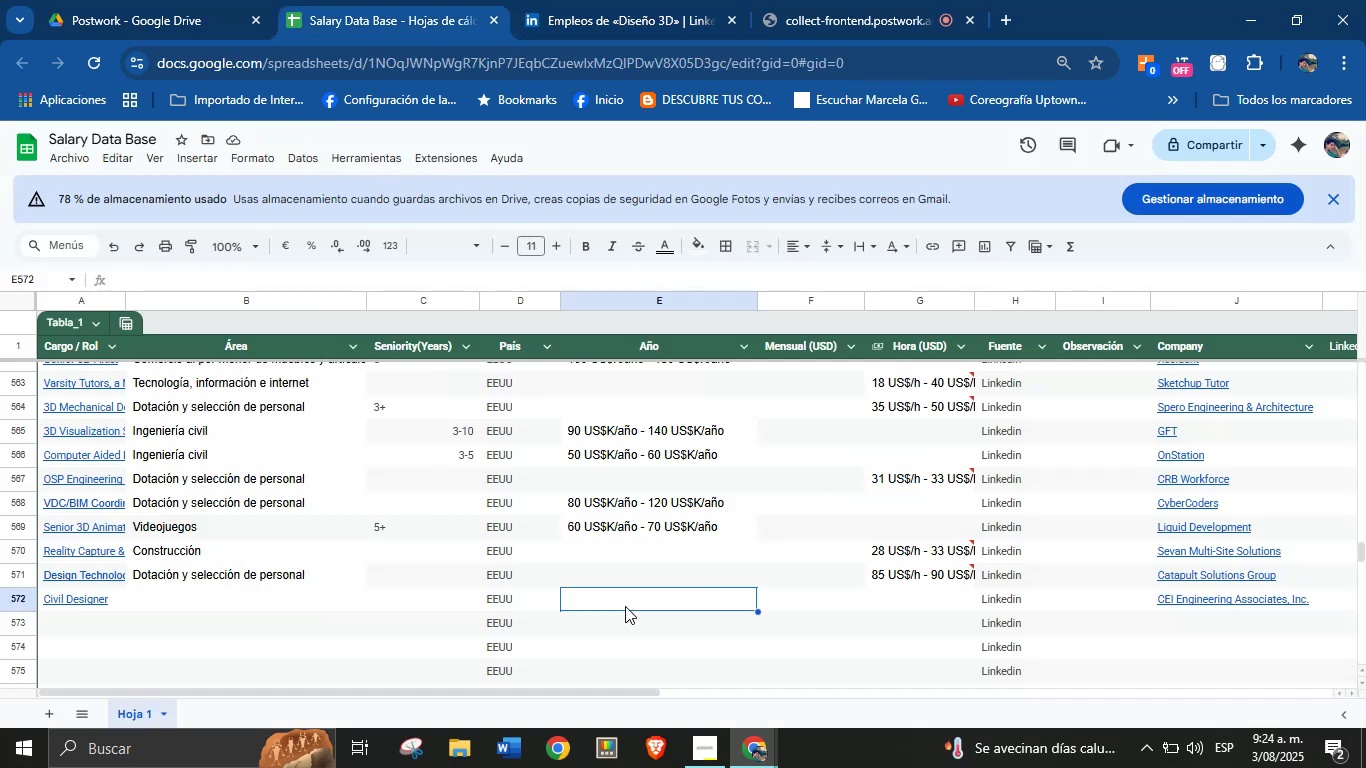 
key(Break)
 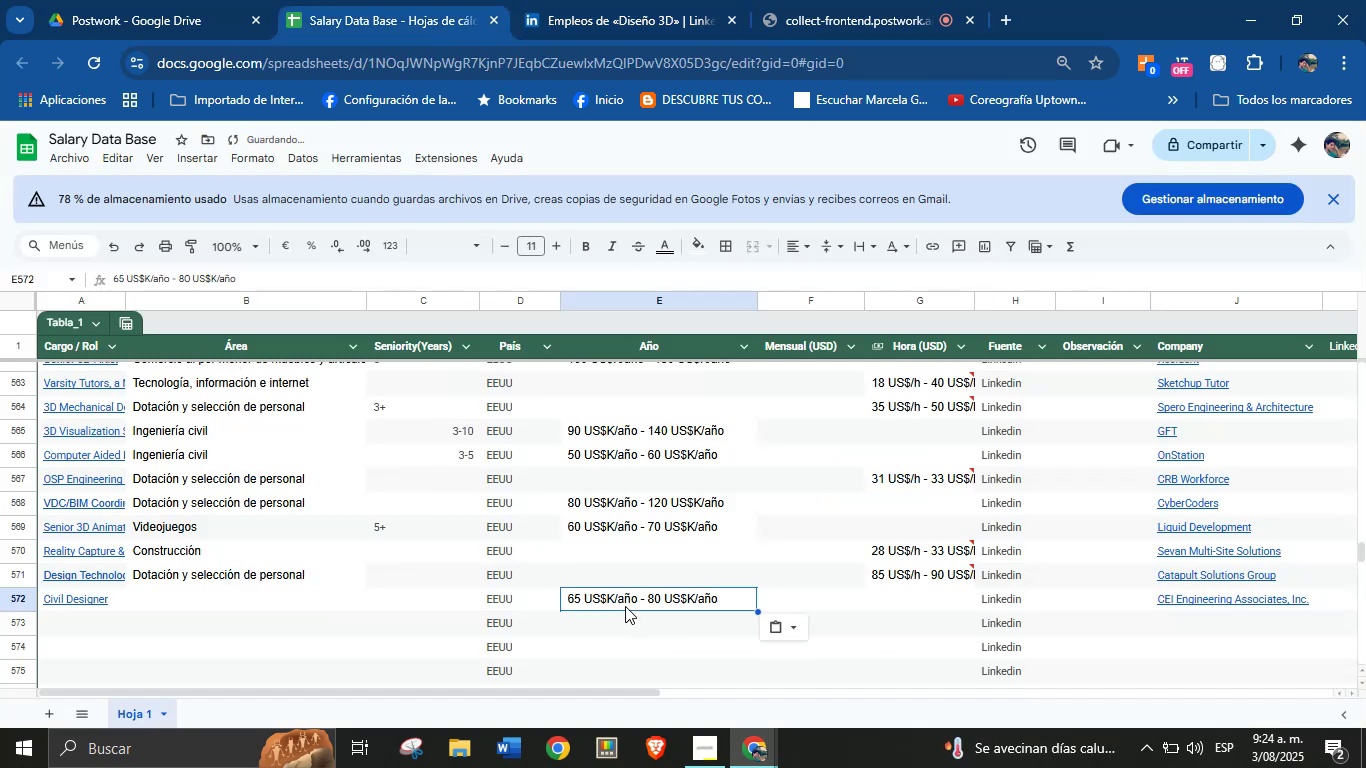 
key(Control+V)
 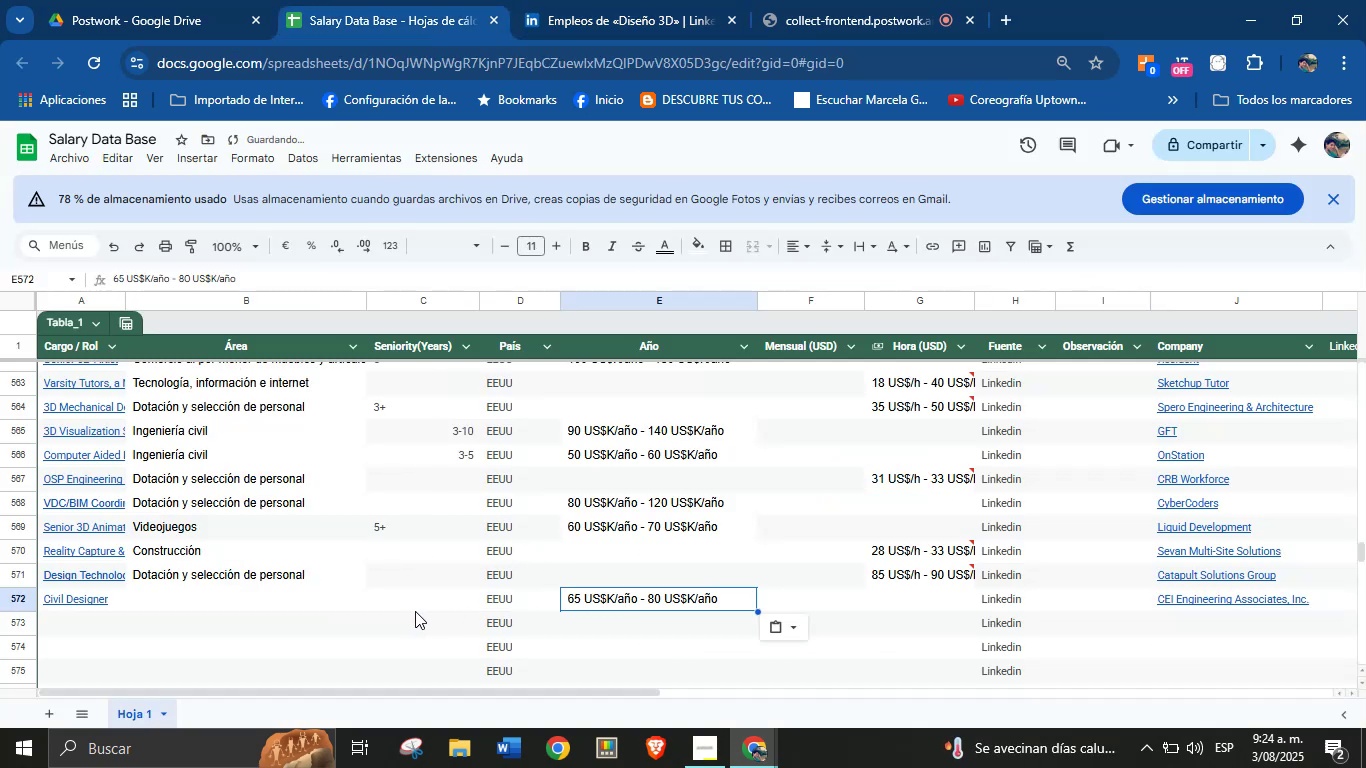 
left_click([415, 602])
 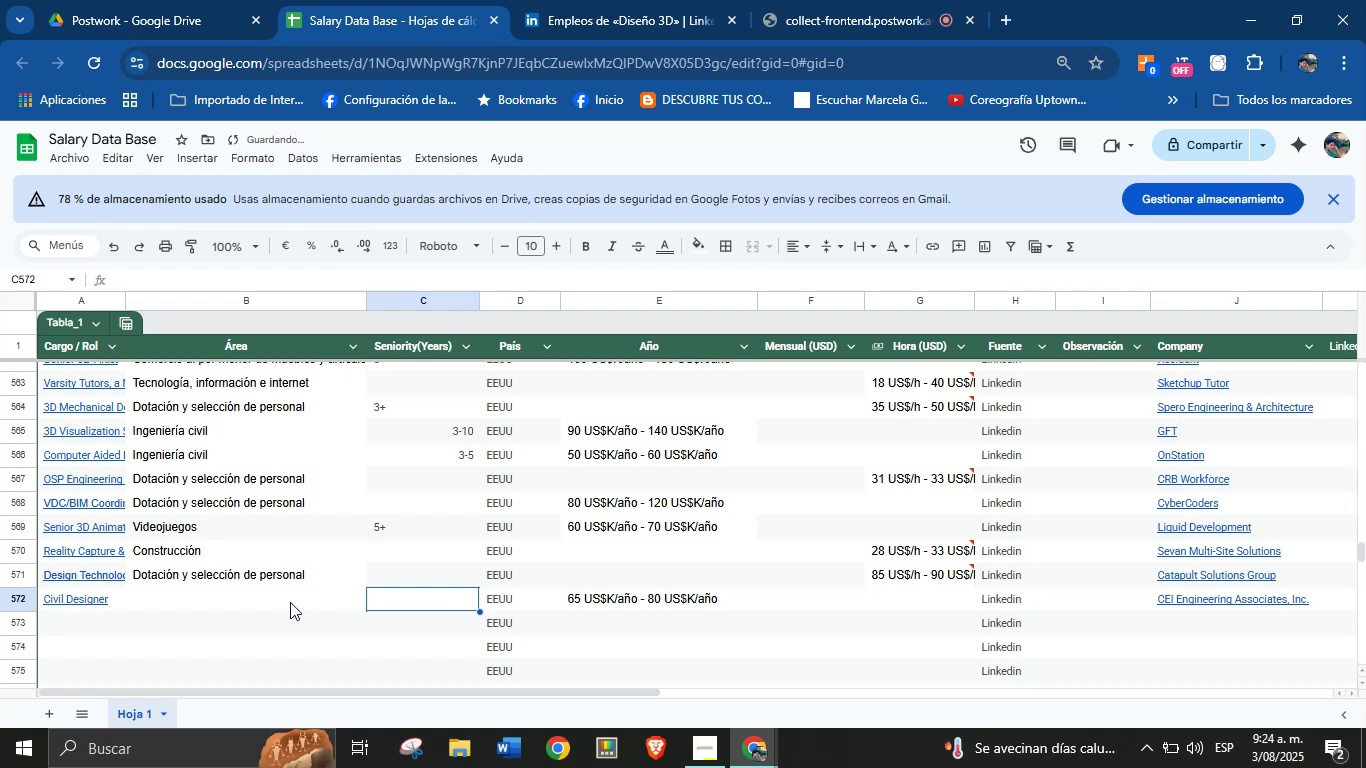 
left_click([247, 598])
 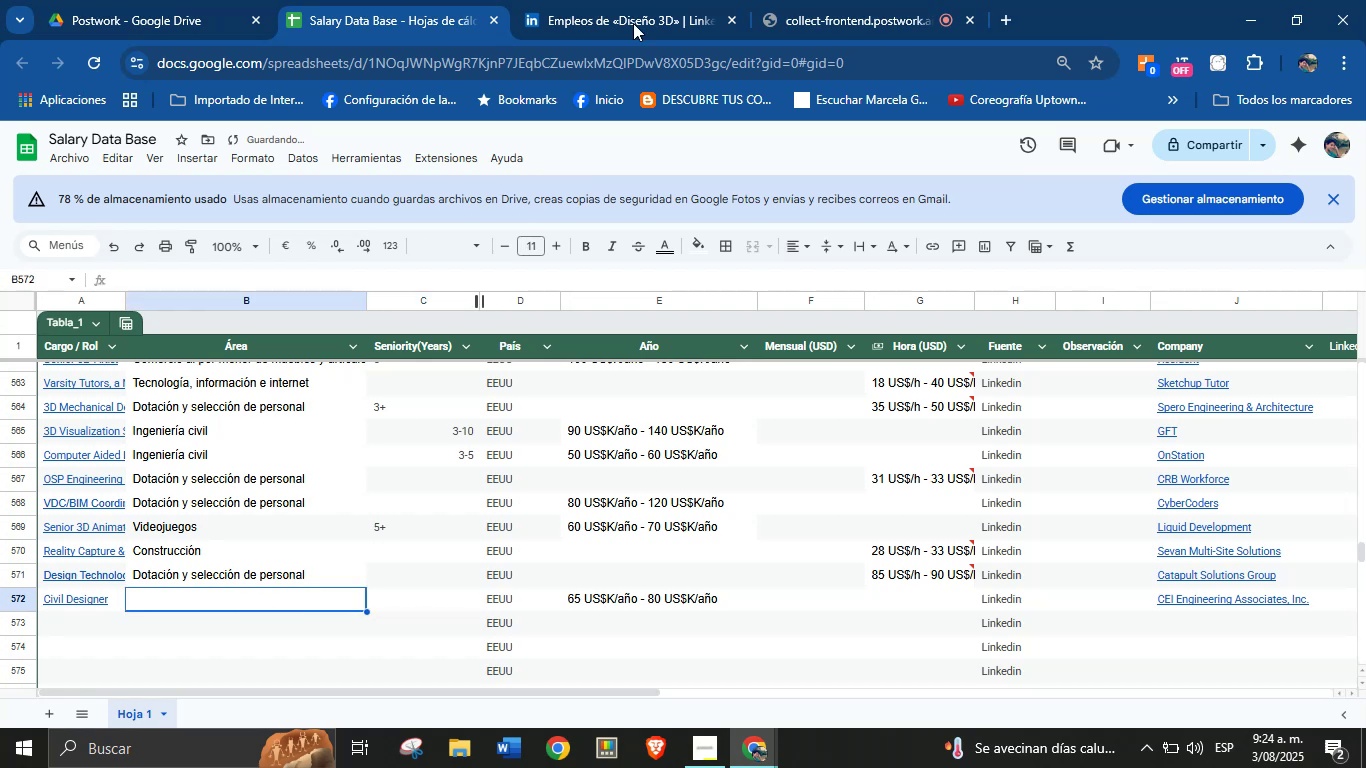 
left_click([671, 0])
 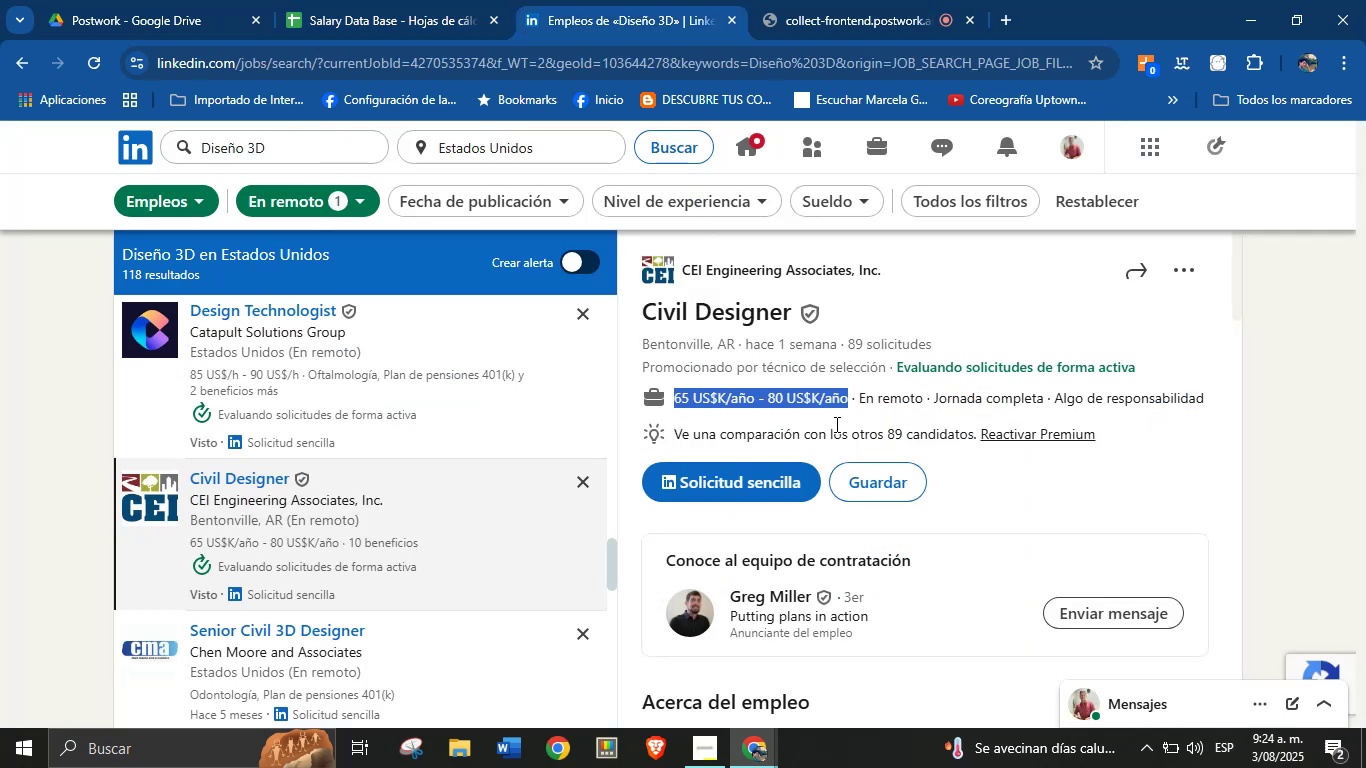 
left_click([847, 419])
 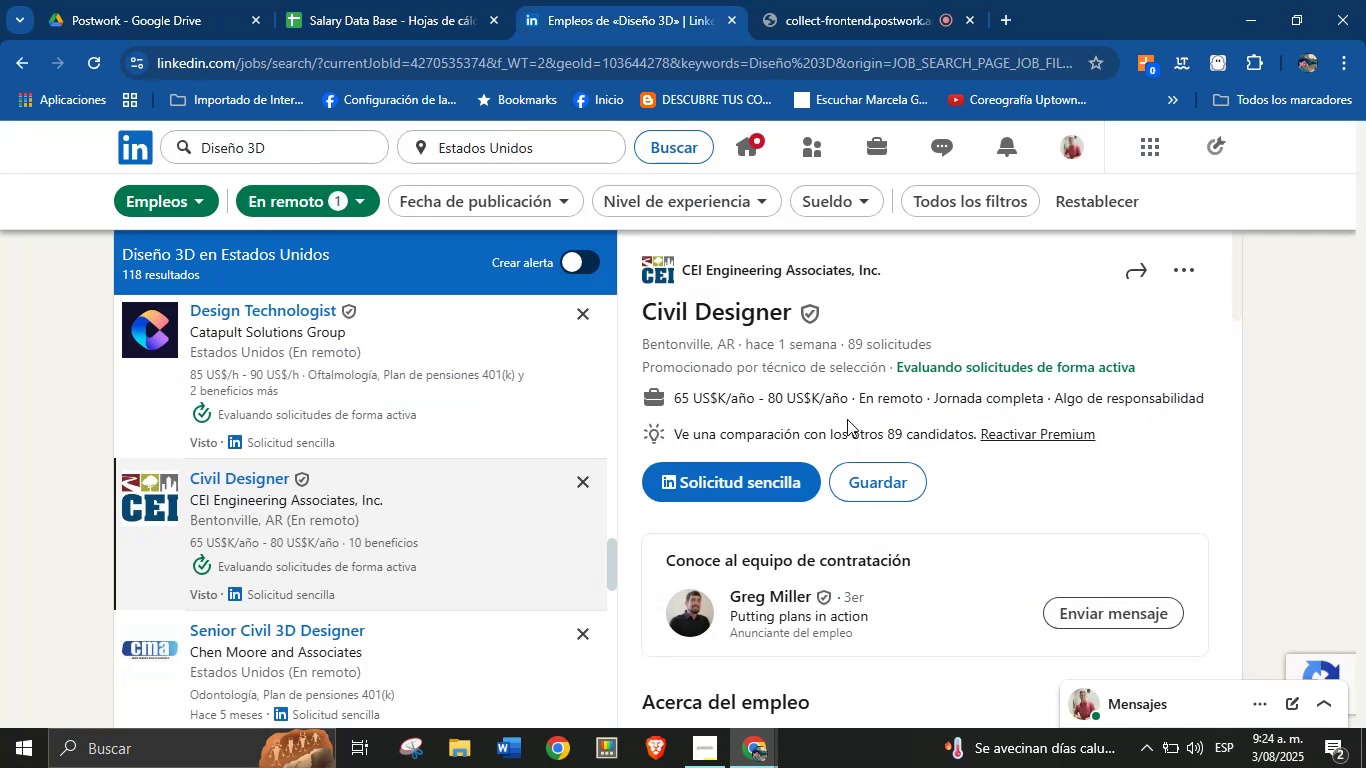 
scroll: coordinate [846, 427], scroll_direction: down, amount: 15.0
 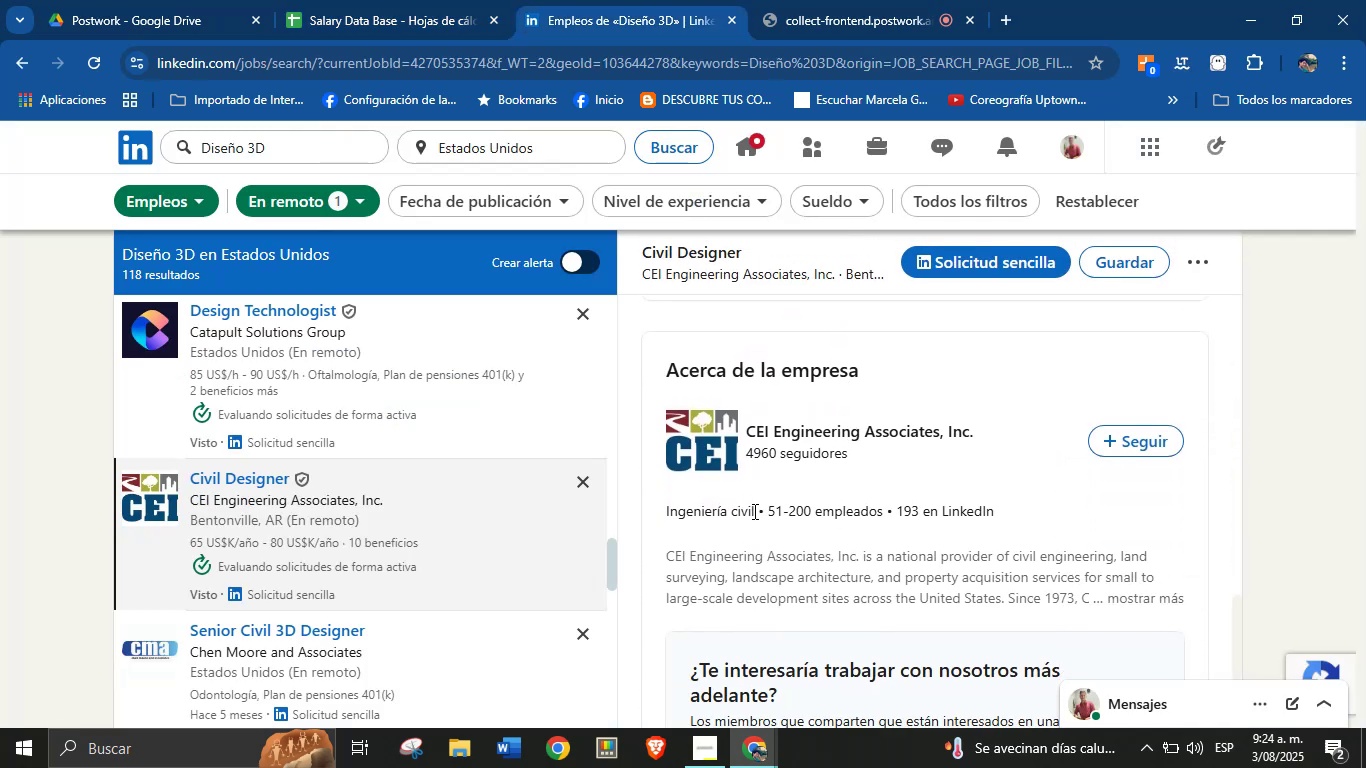 
left_click_drag(start_coordinate=[756, 510], to_coordinate=[663, 510])
 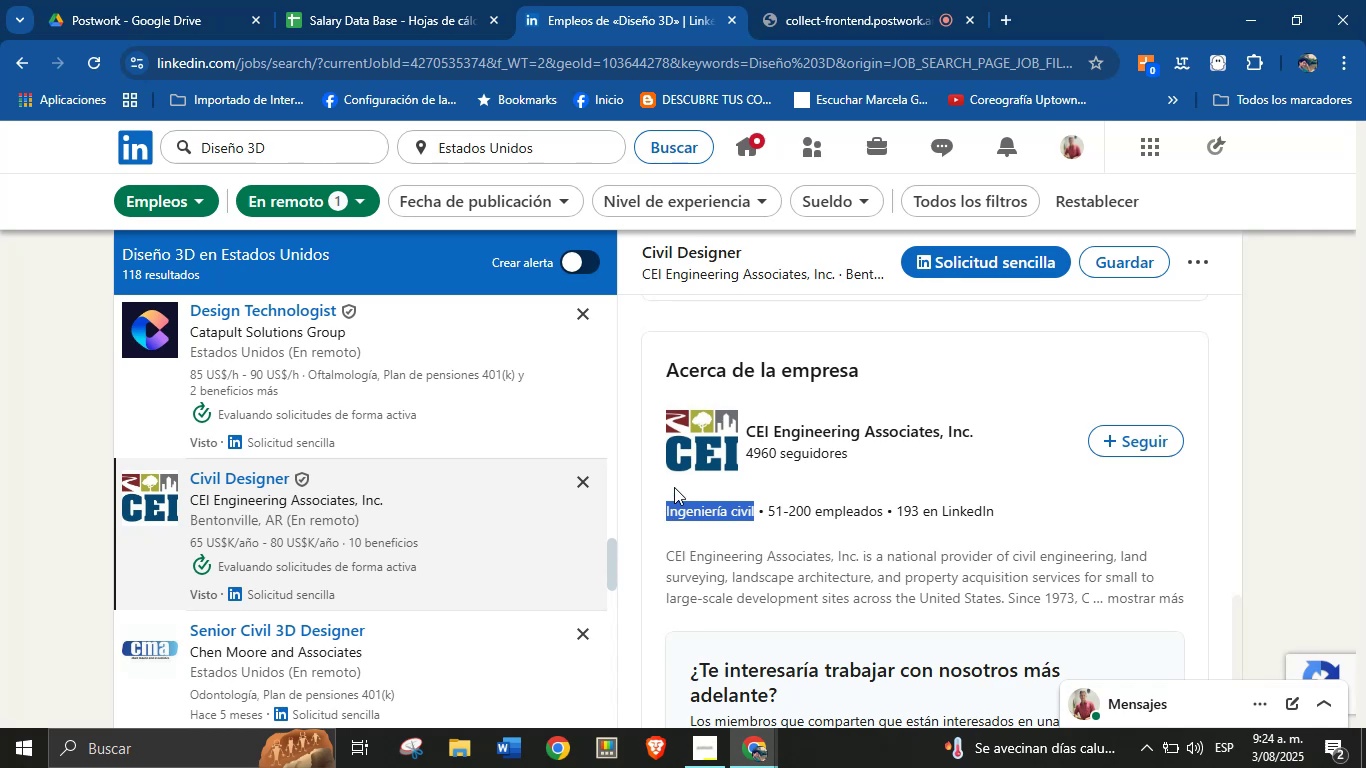 
key(Alt+AltLeft)
 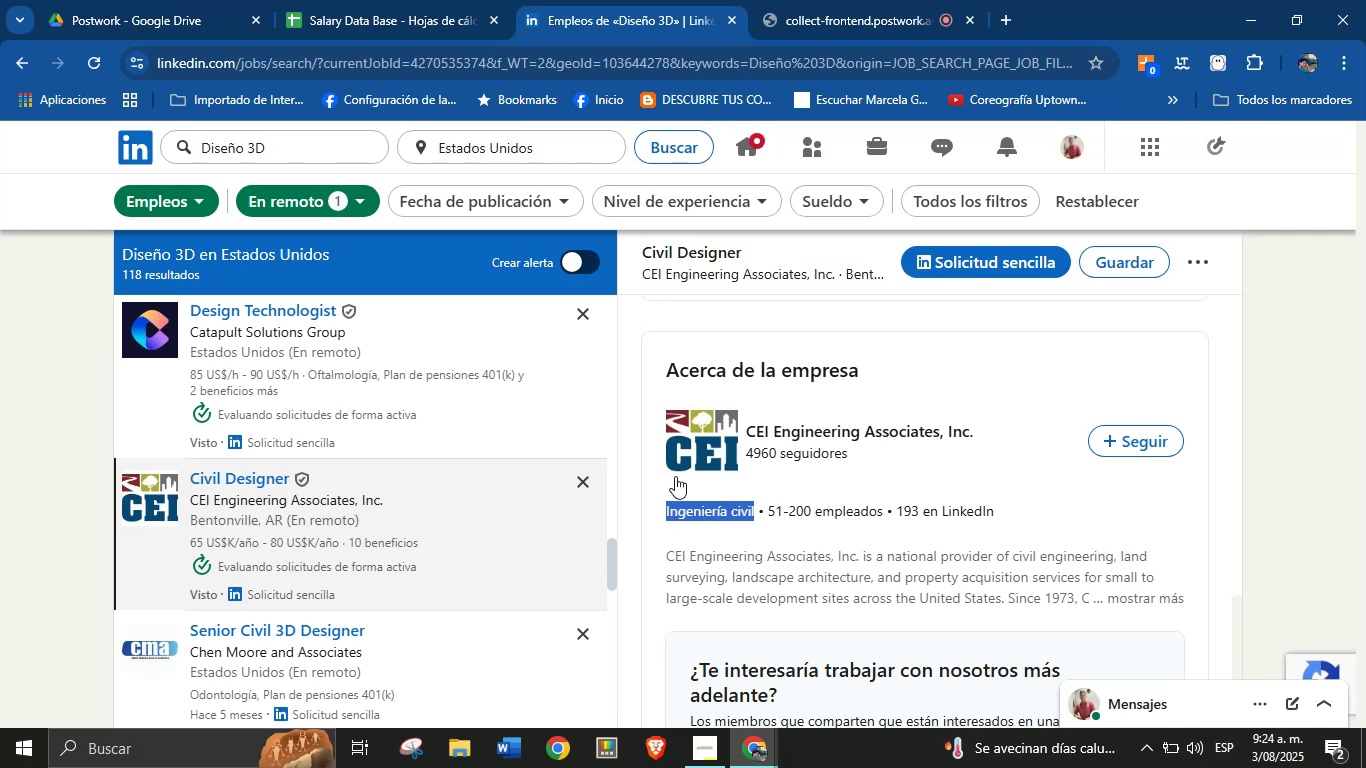 
key(Alt+Control+C)
 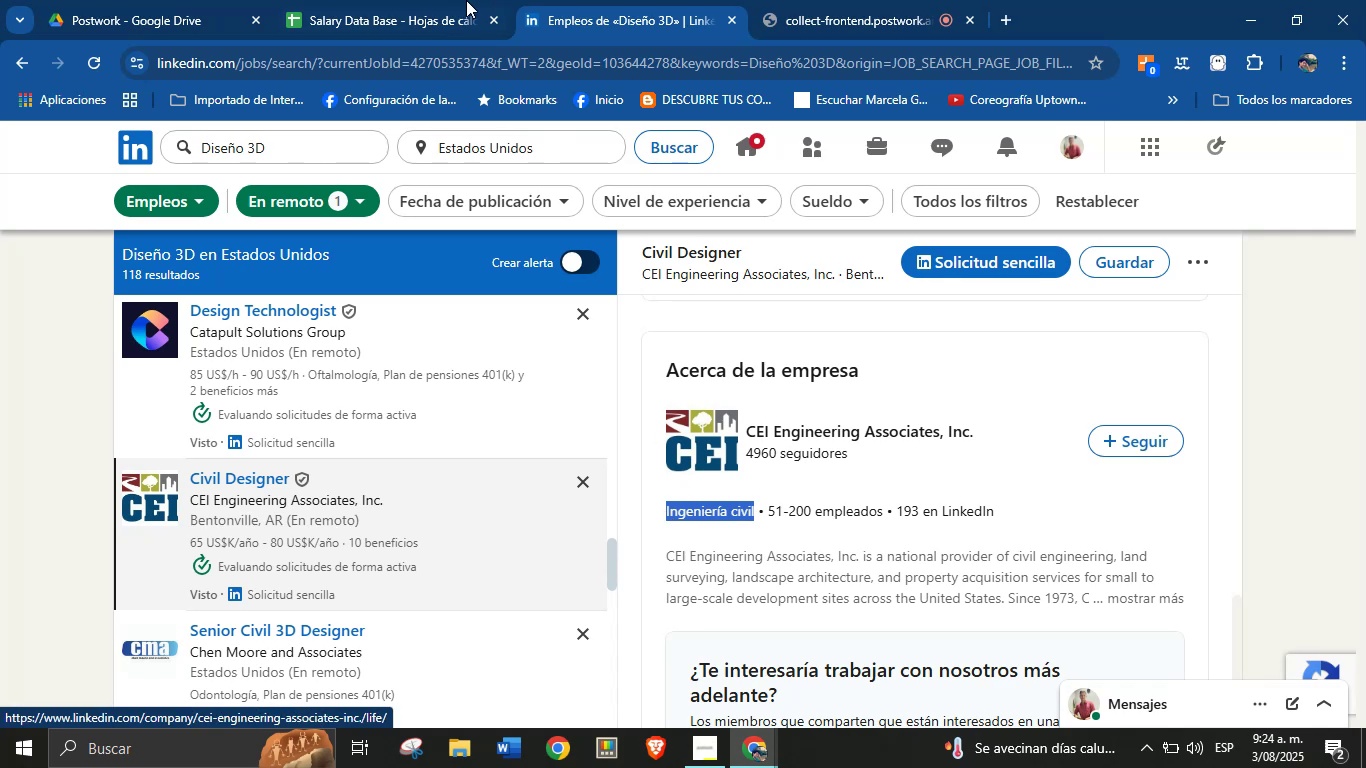 
key(Alt+Control+ControlLeft)
 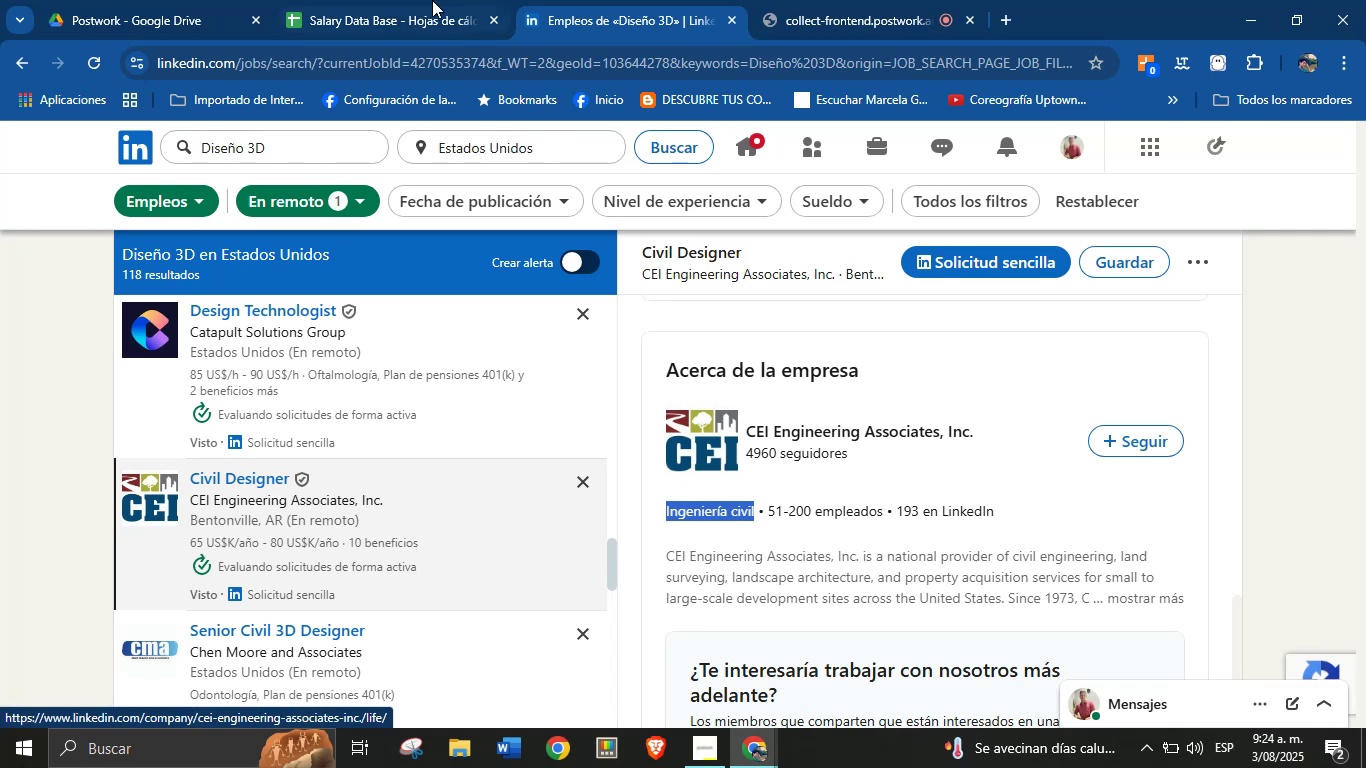 
left_click([362, 0])
 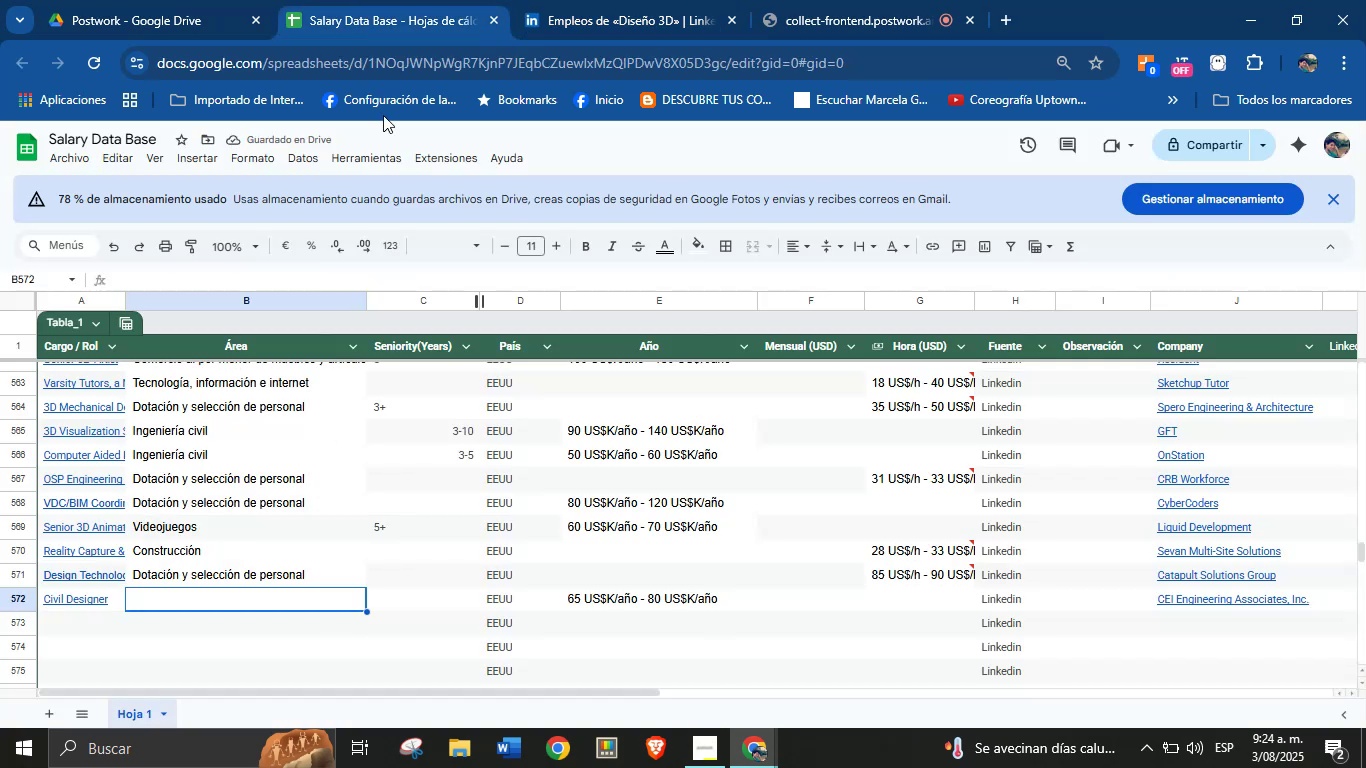 
key(Break)
 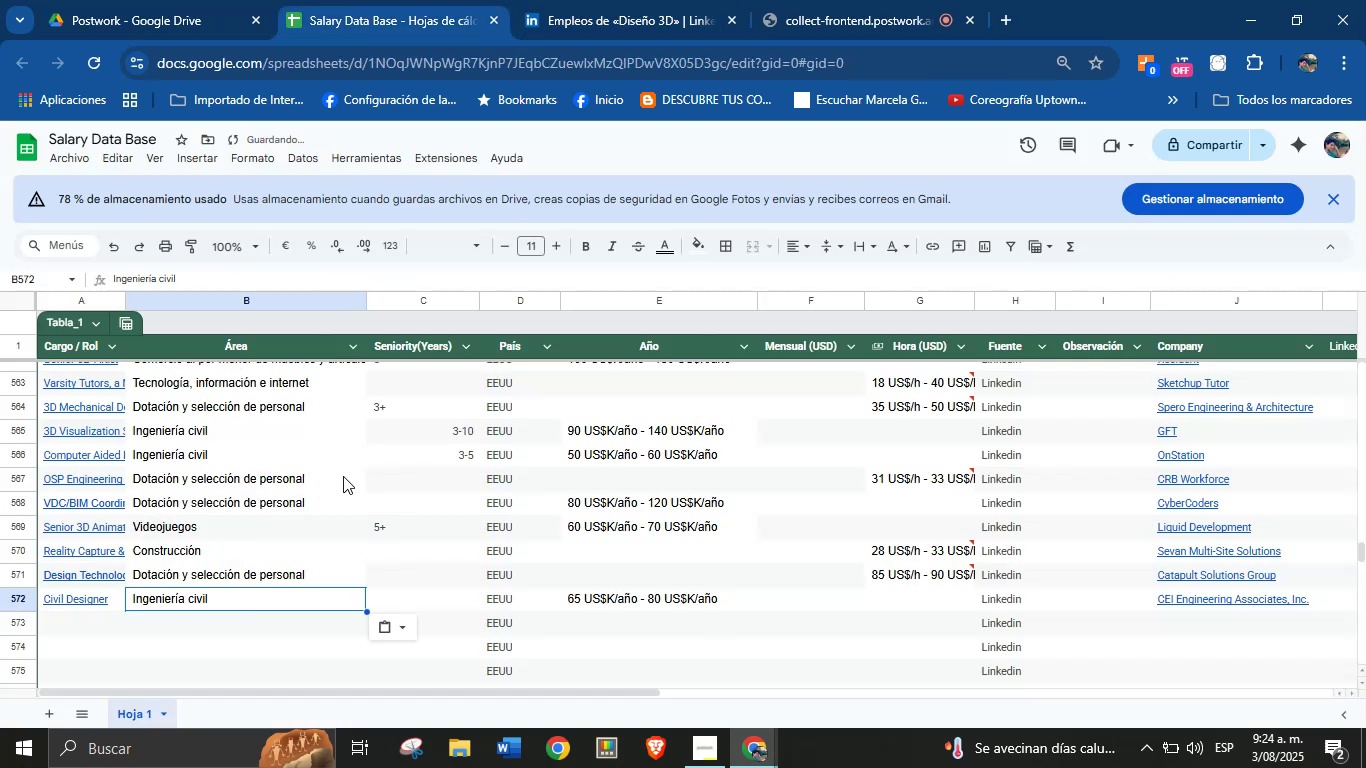 
key(Control+ControlLeft)
 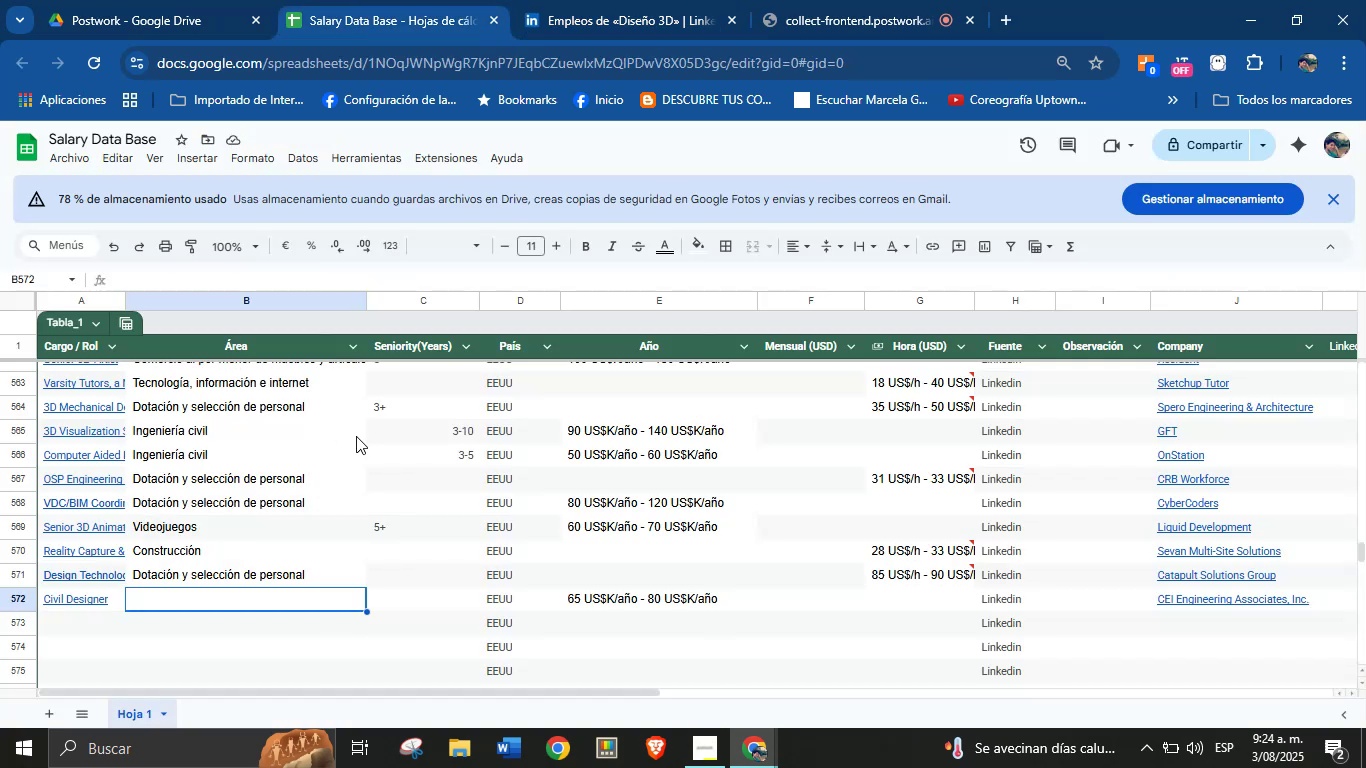 
key(Control+V)
 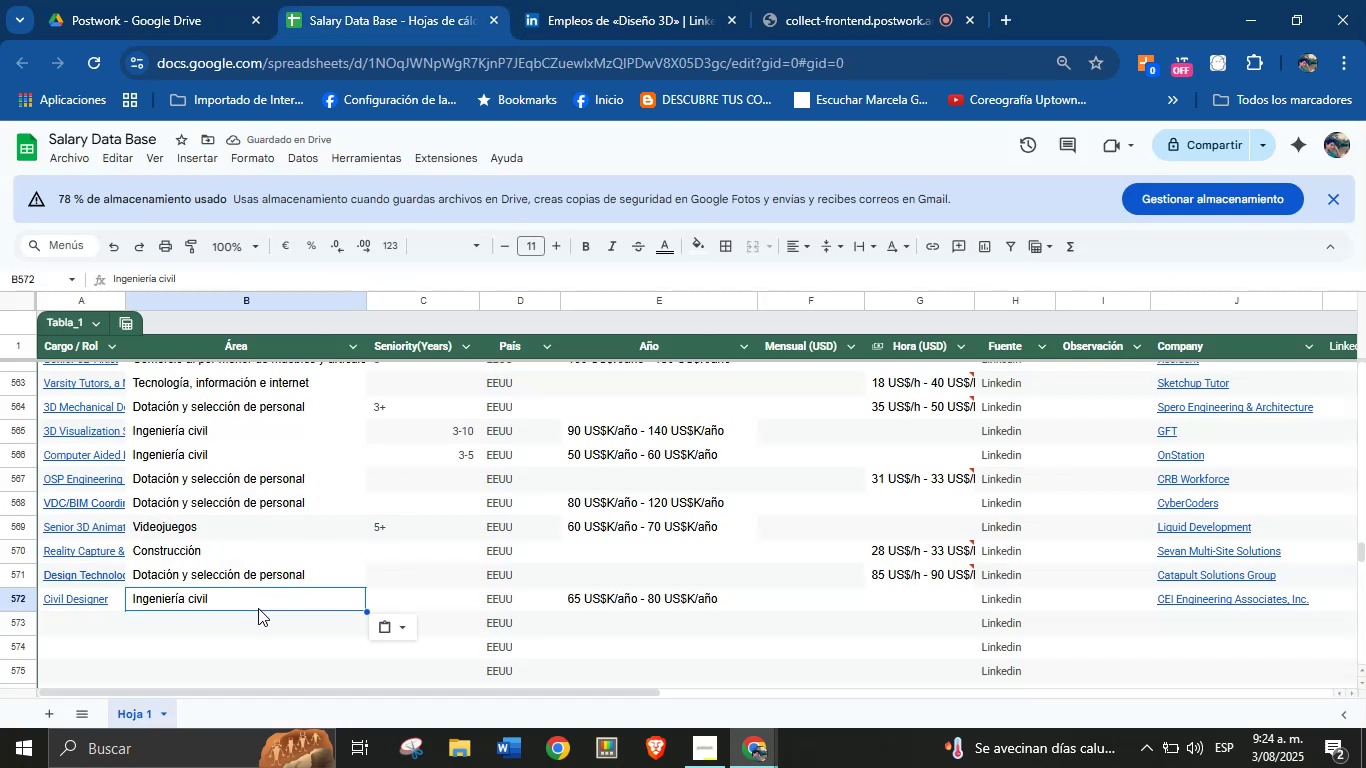 
left_click([92, 628])
 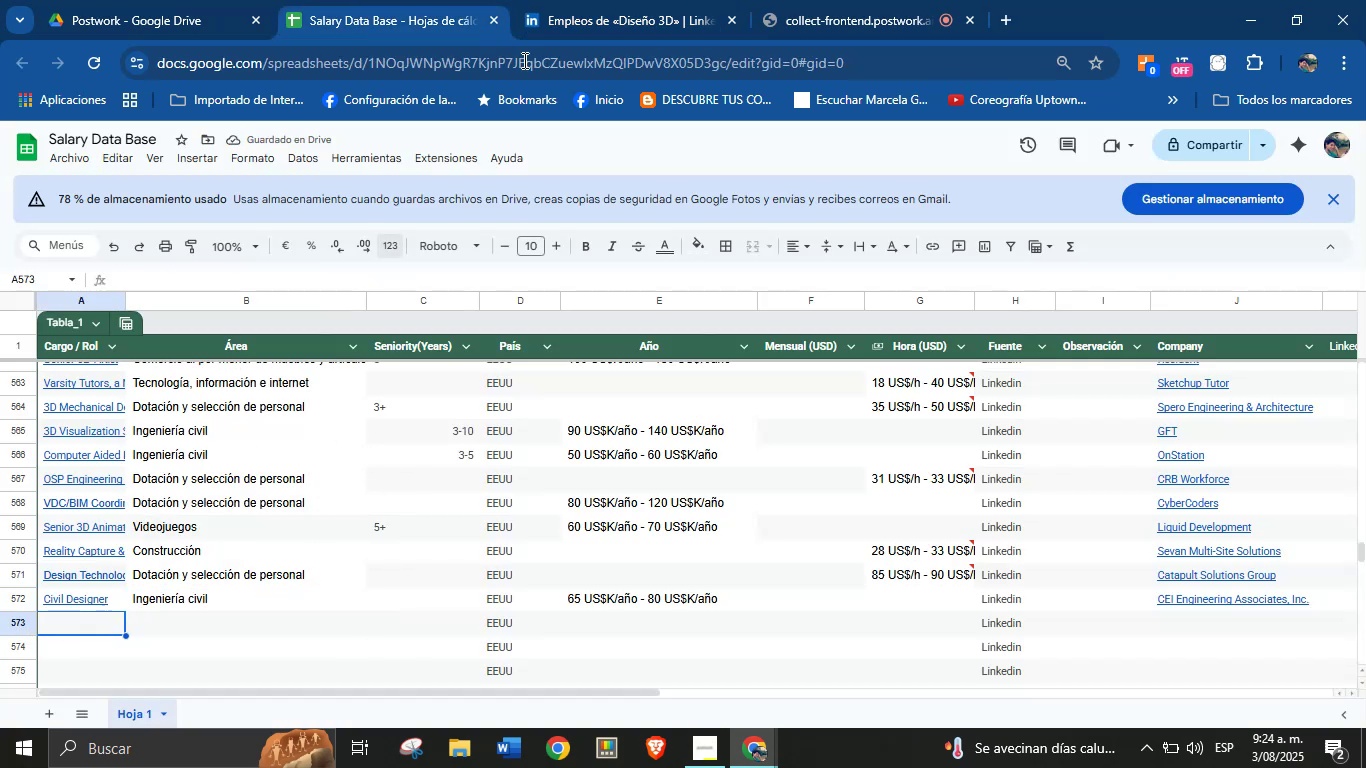 
left_click([596, 0])
 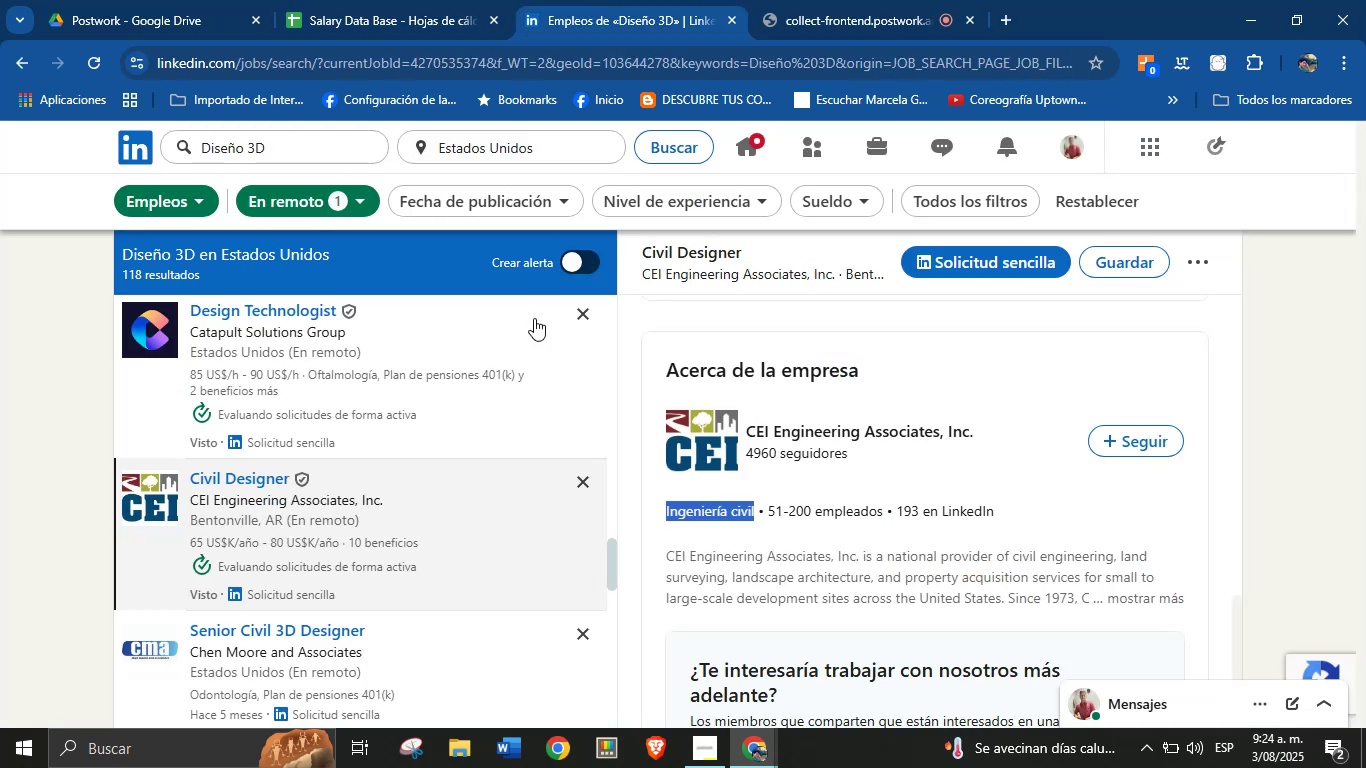 
scroll: coordinate [390, 543], scroll_direction: down, amount: 4.0
 